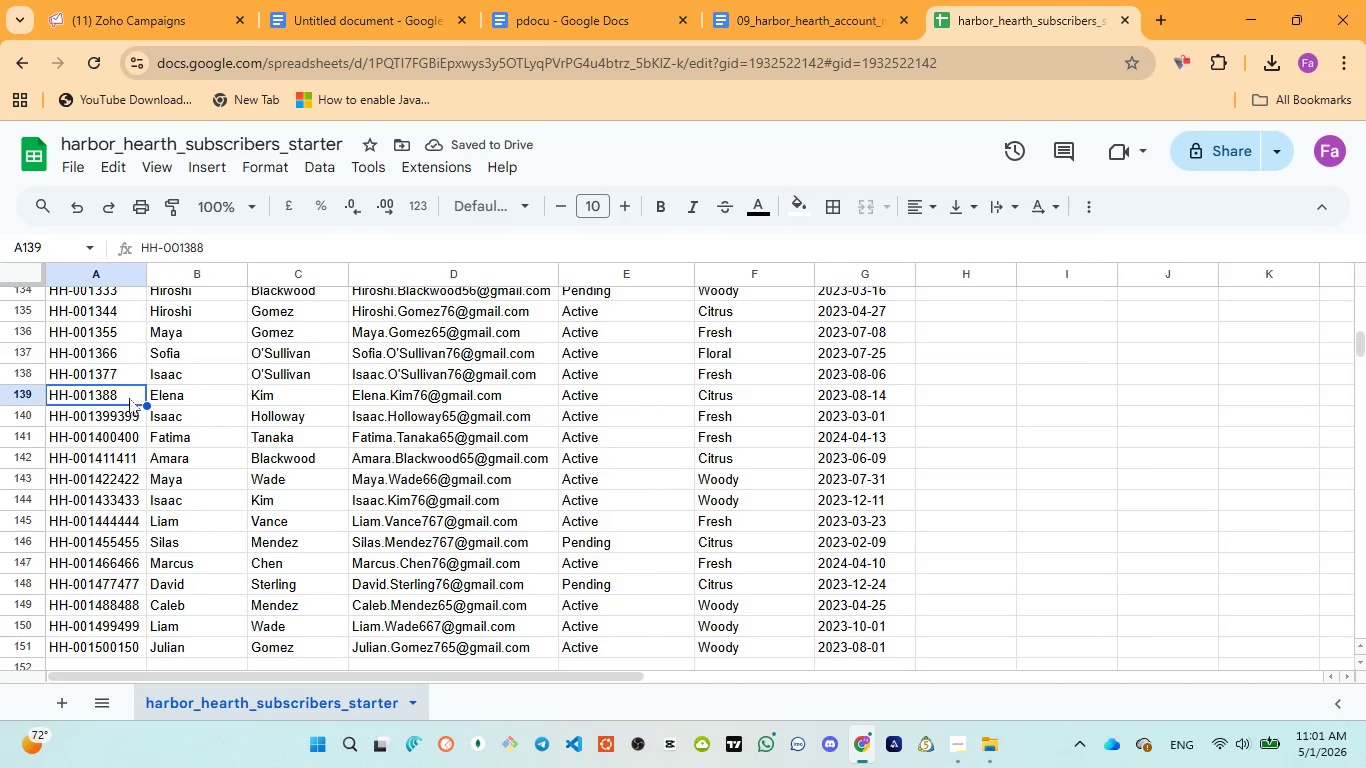 
double_click([131, 398])
 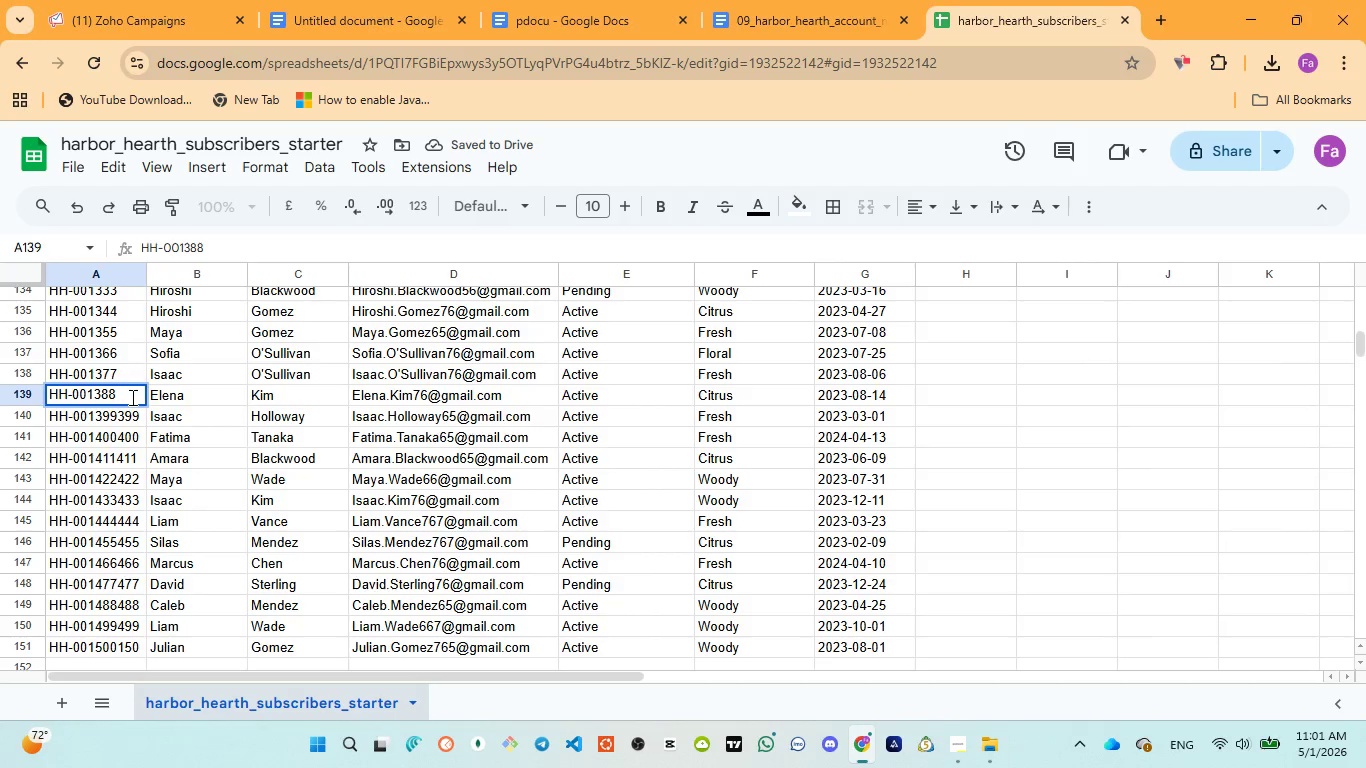 
type(388)
 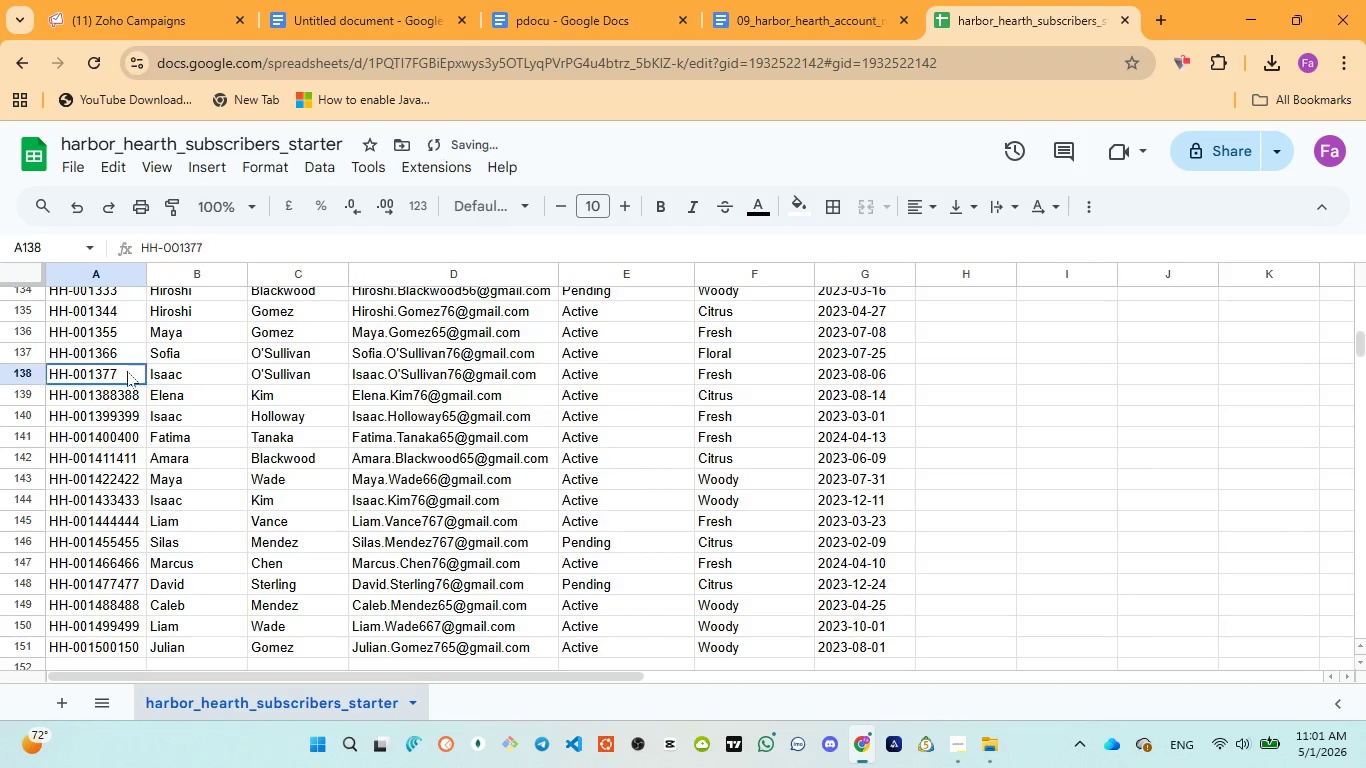 
double_click([127, 371])
 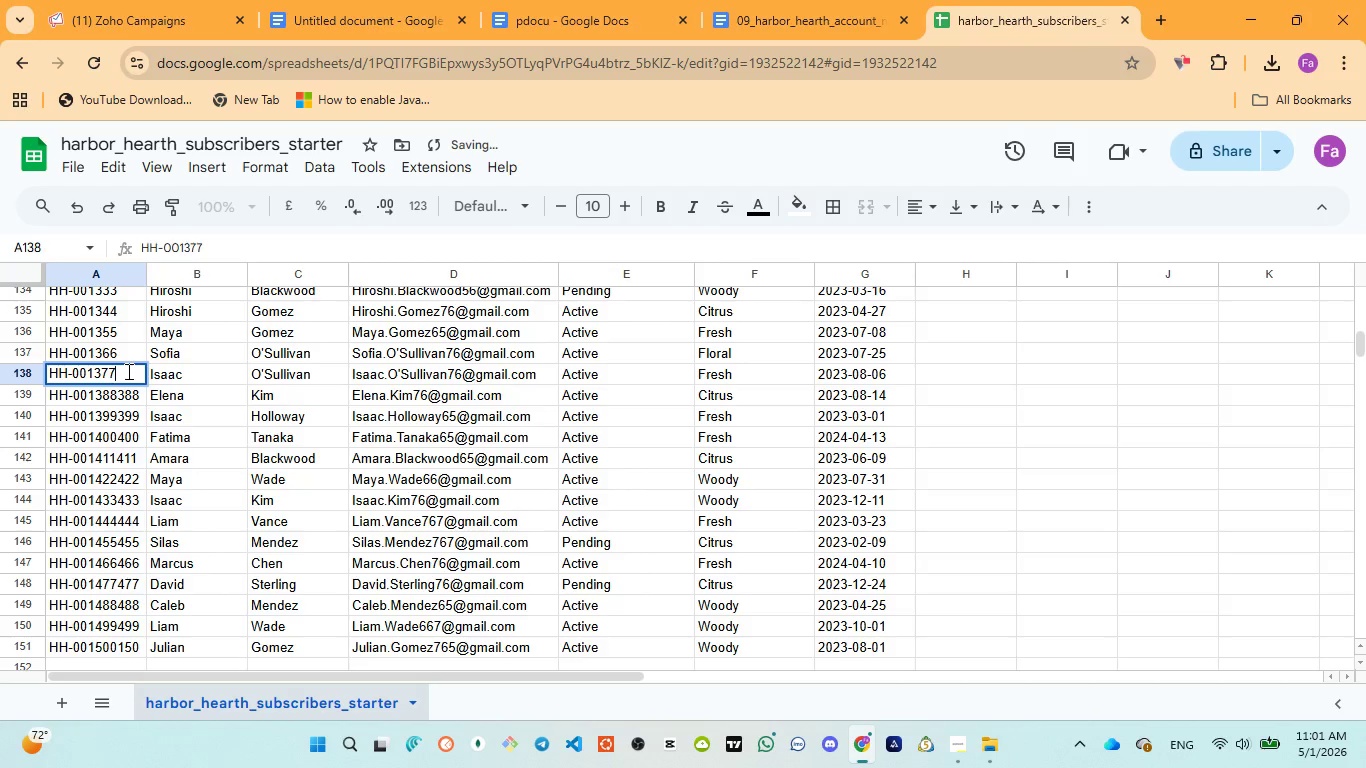 
type(377)
 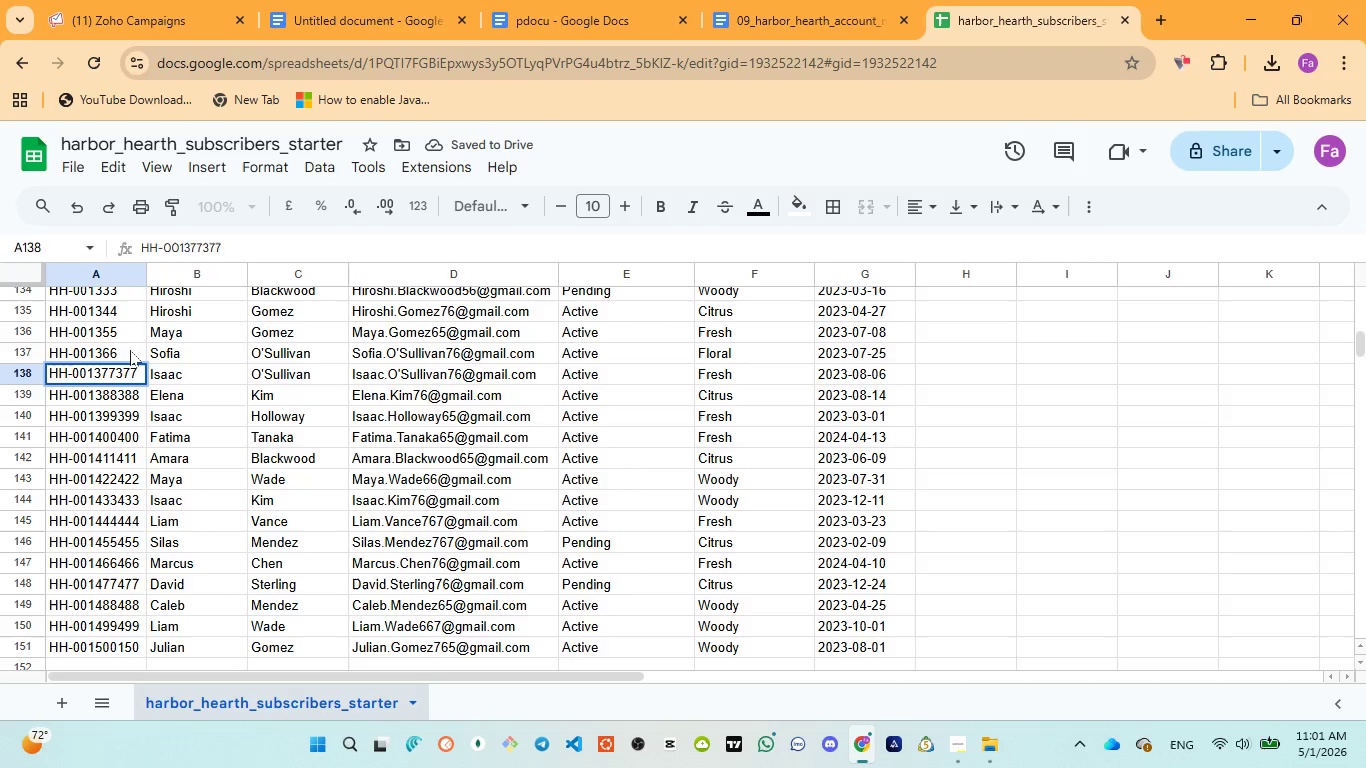 
double_click([131, 350])
 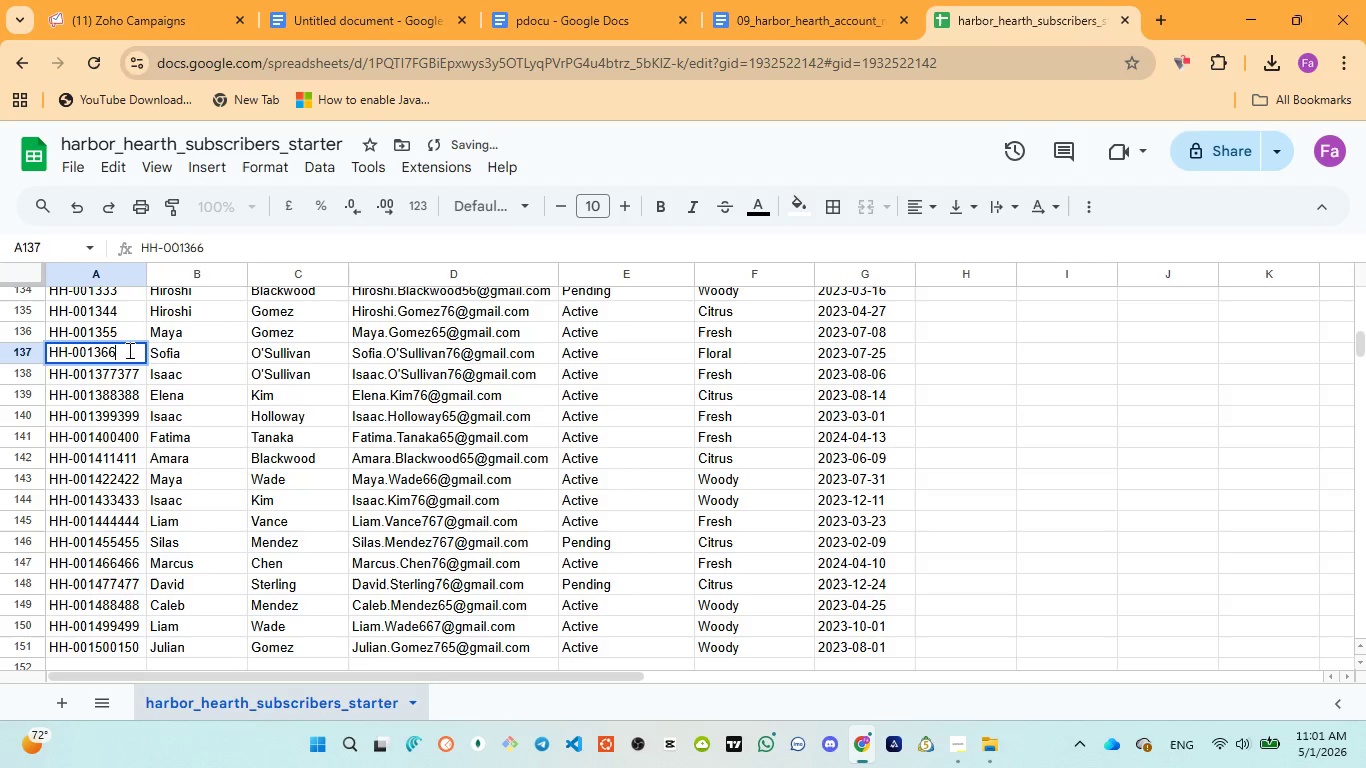 
type(366)
 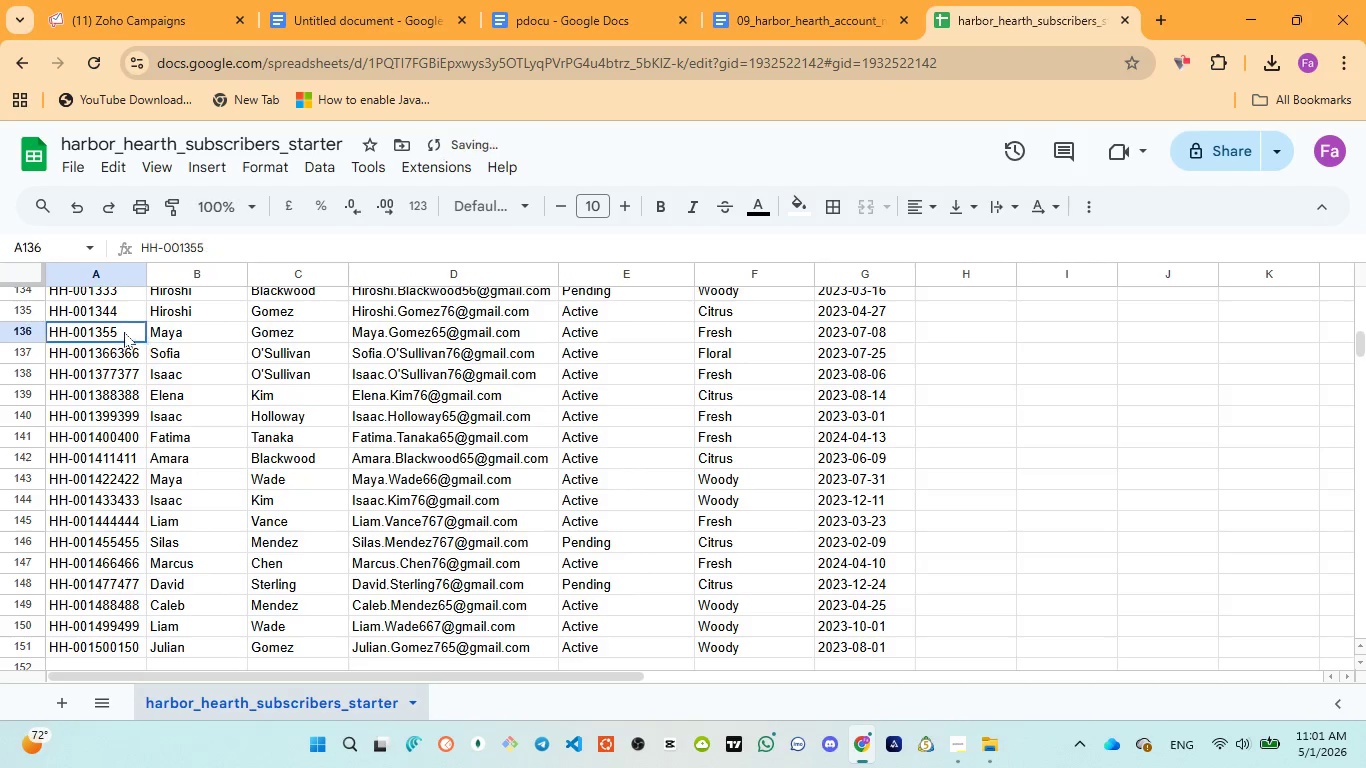 
double_click([124, 332])
 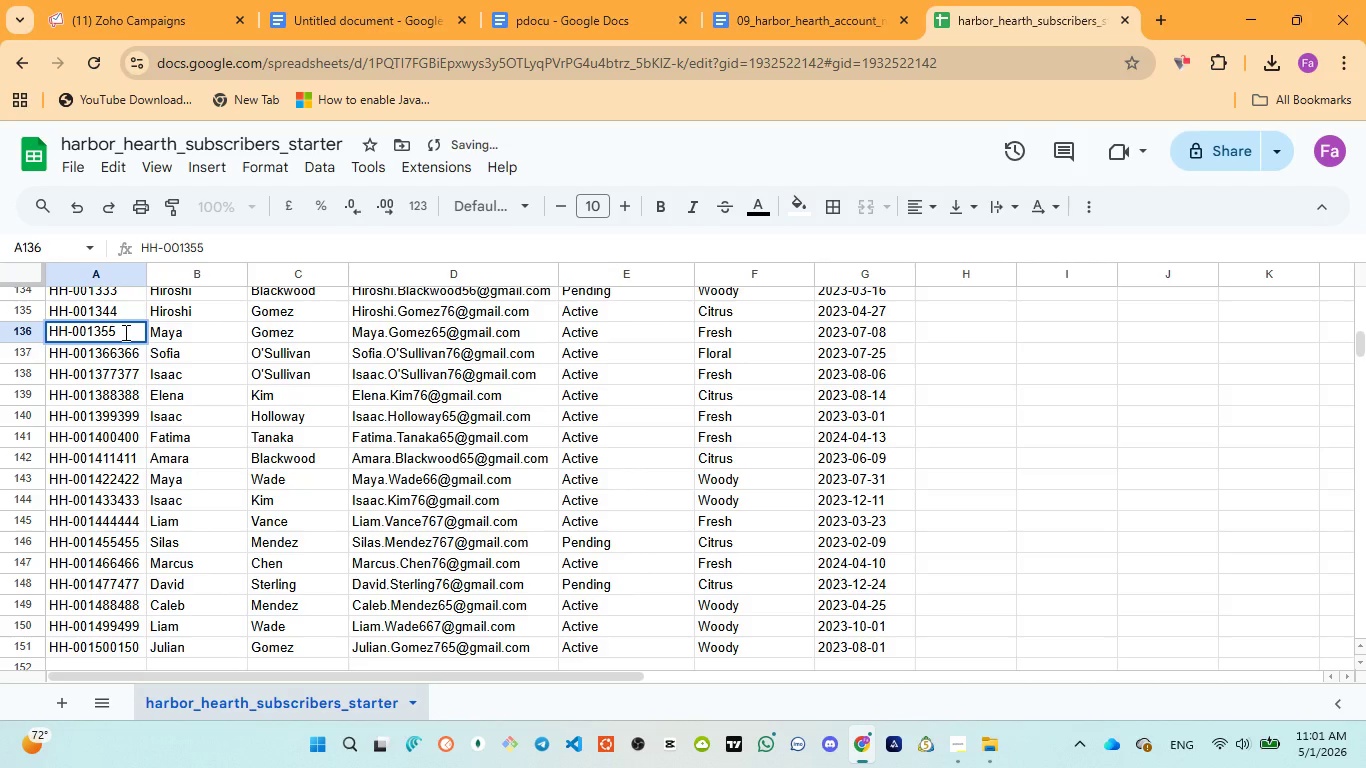 
type(355)
 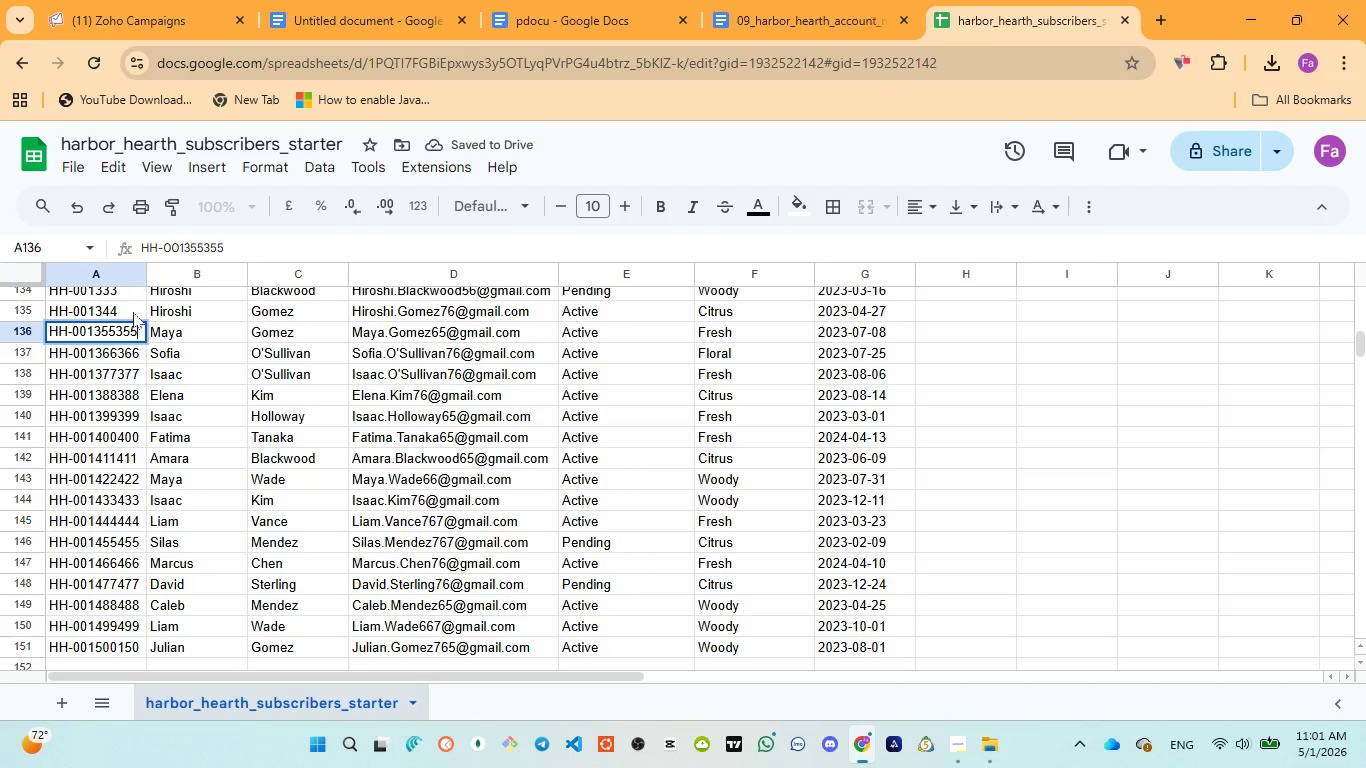 
double_click([133, 312])
 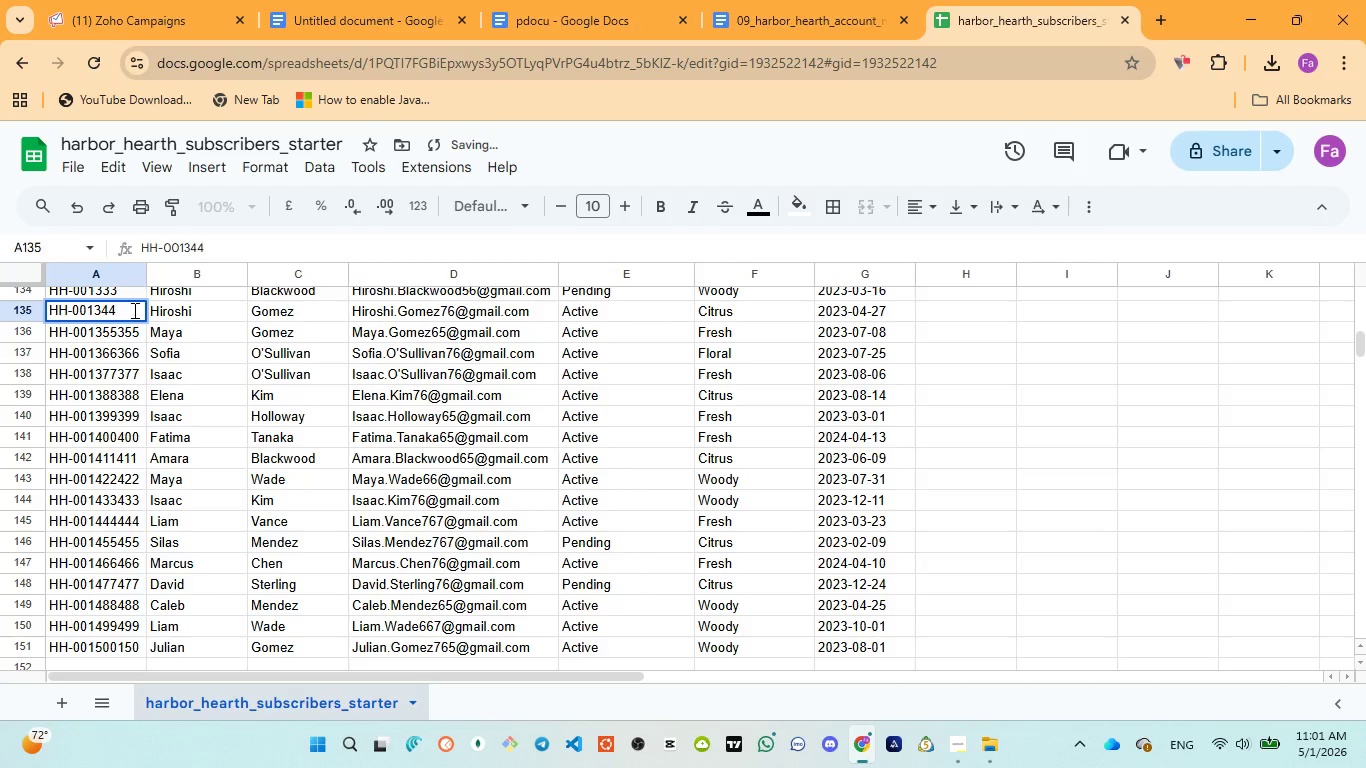 
type(344)
 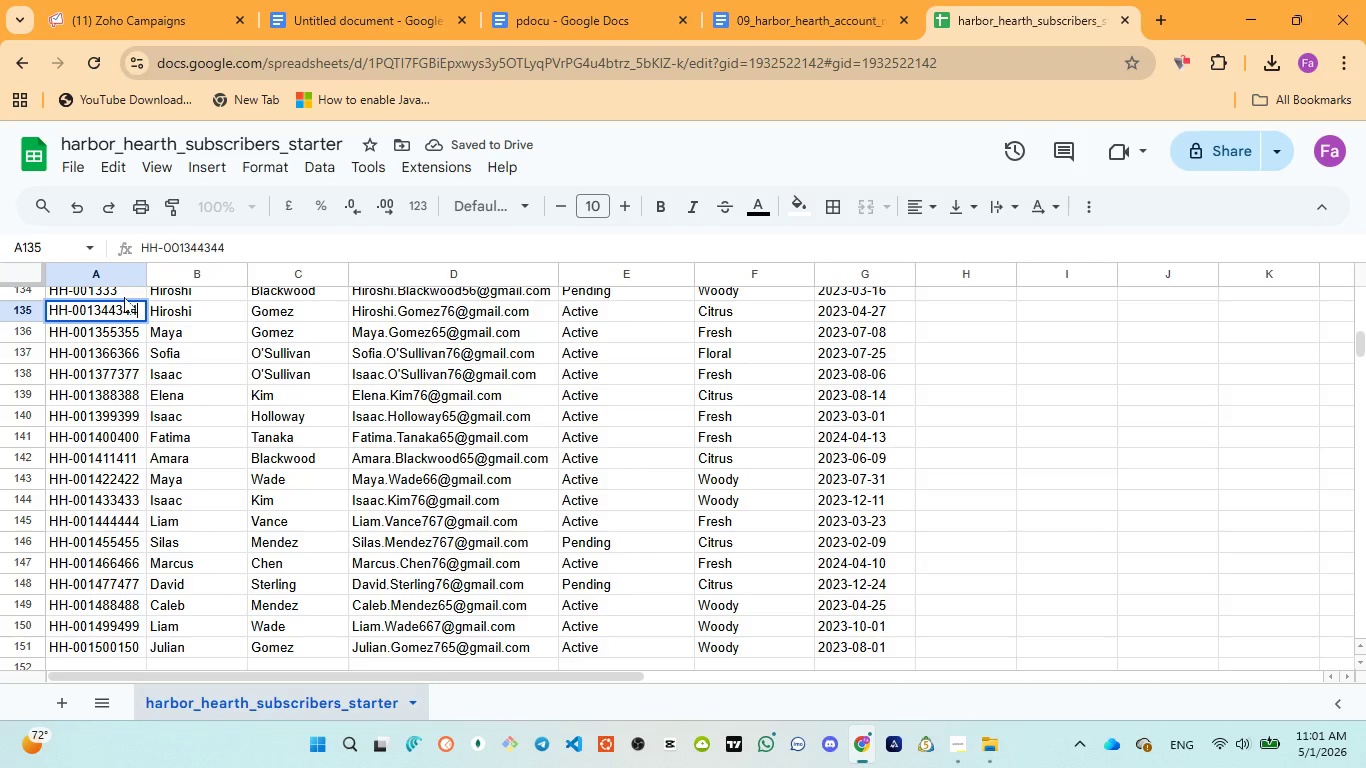 
left_click([125, 294])
 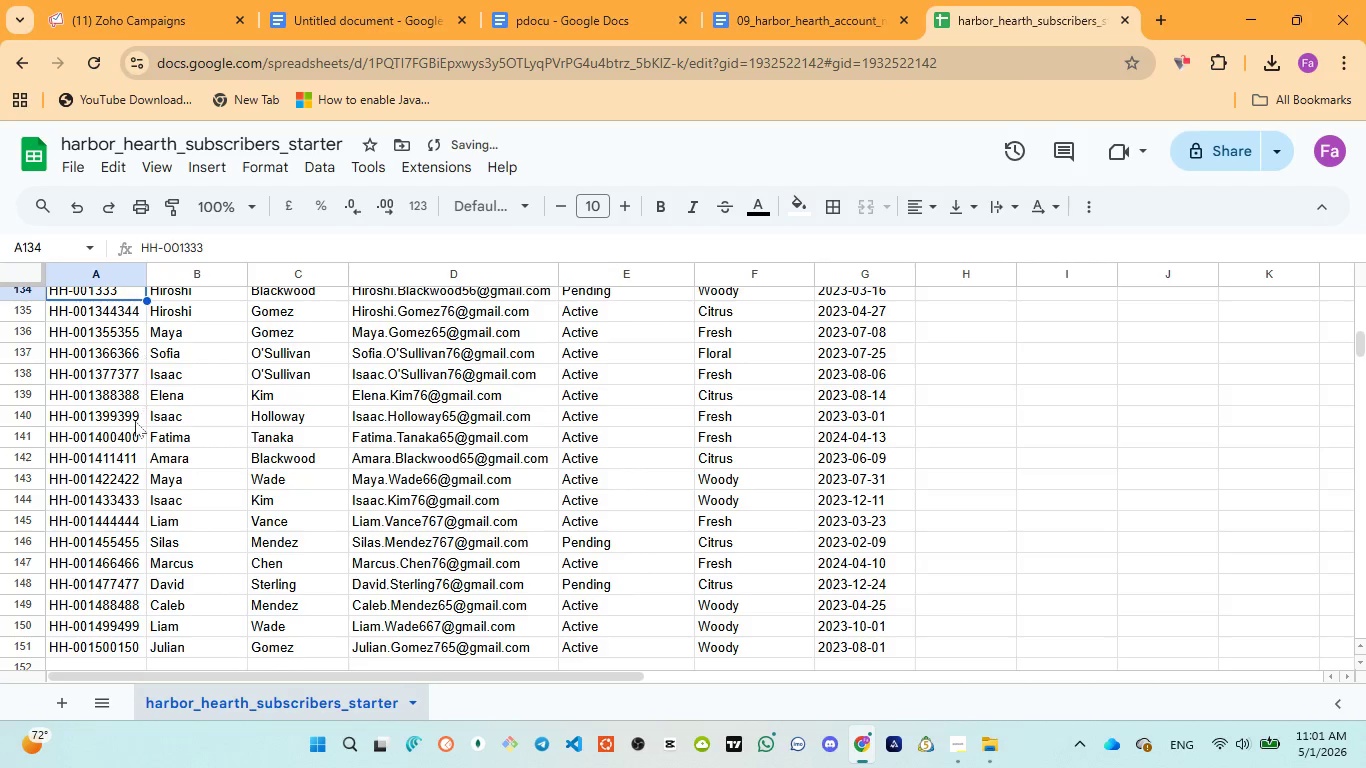 
scroll: coordinate [135, 424], scroll_direction: up, amount: 2.0
 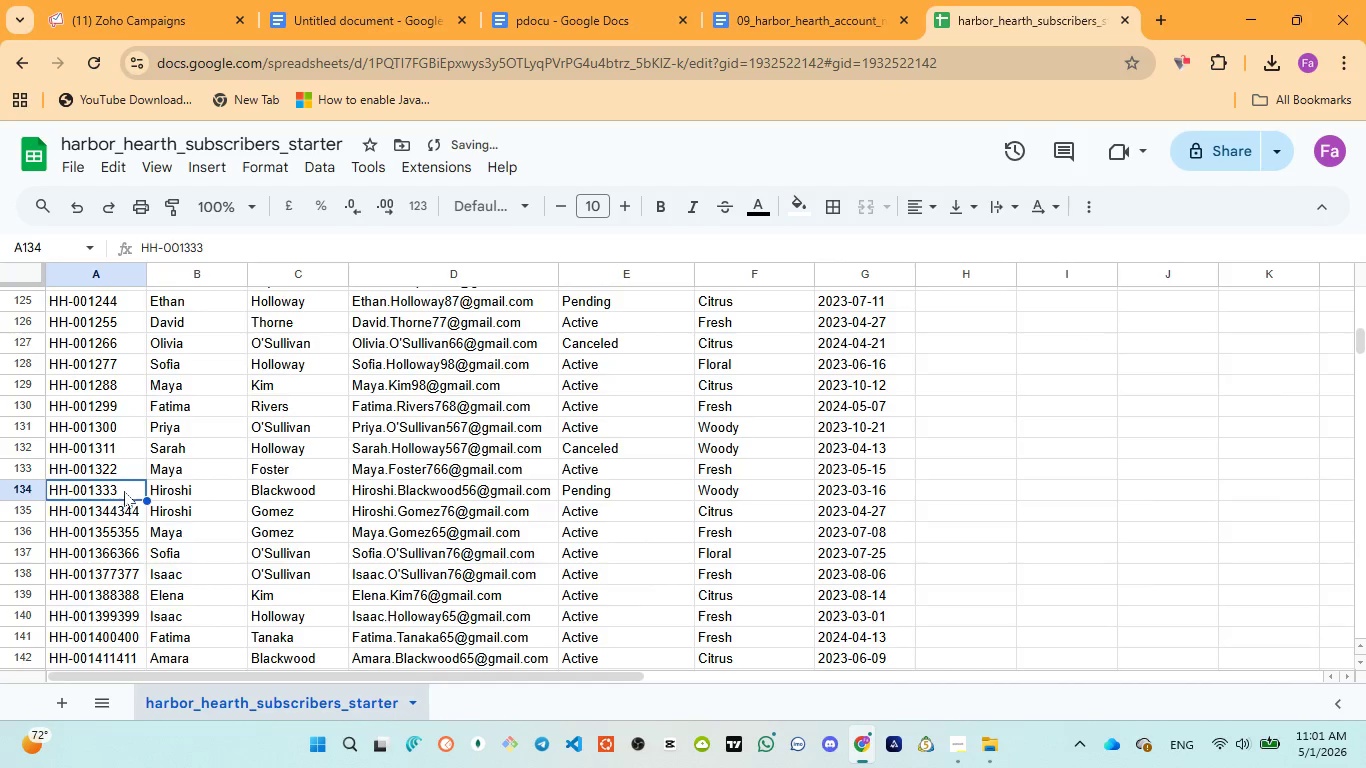 
double_click([125, 491])
 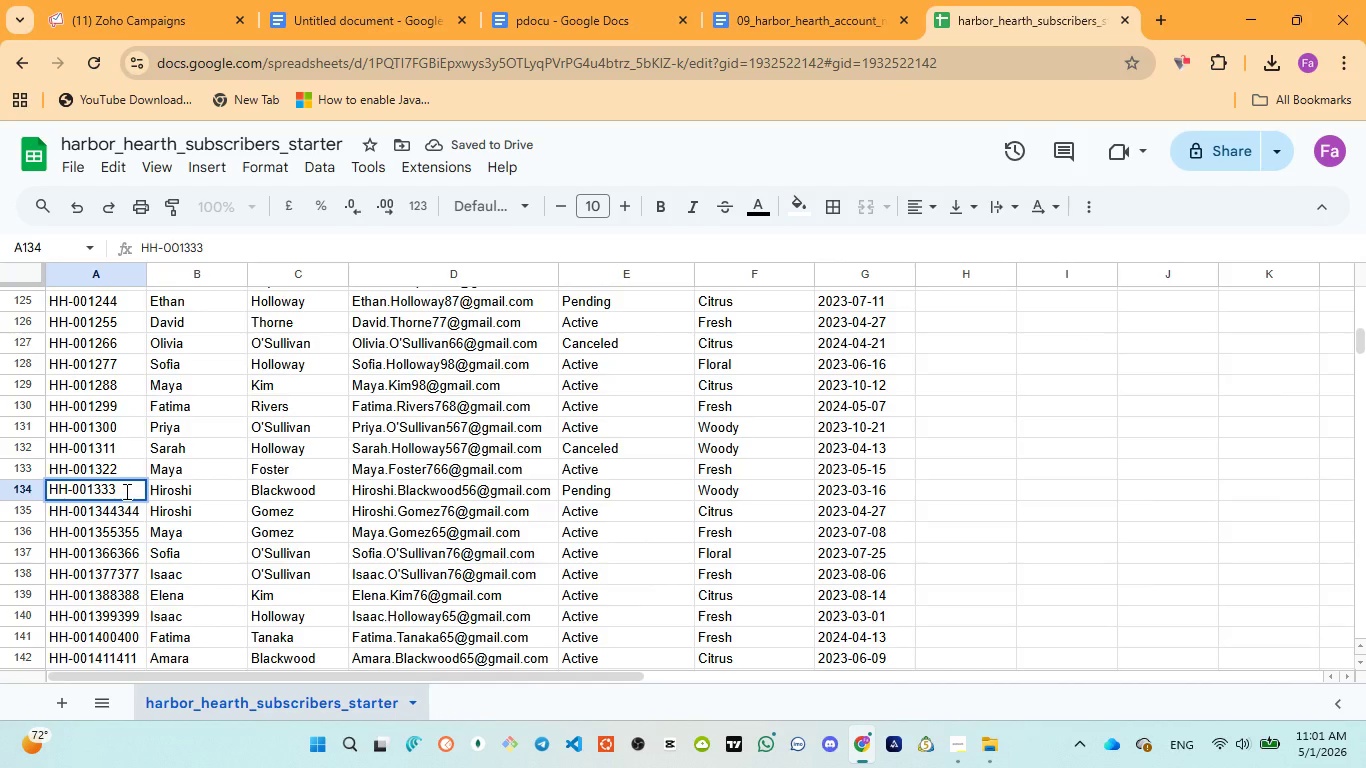 
type(33)
 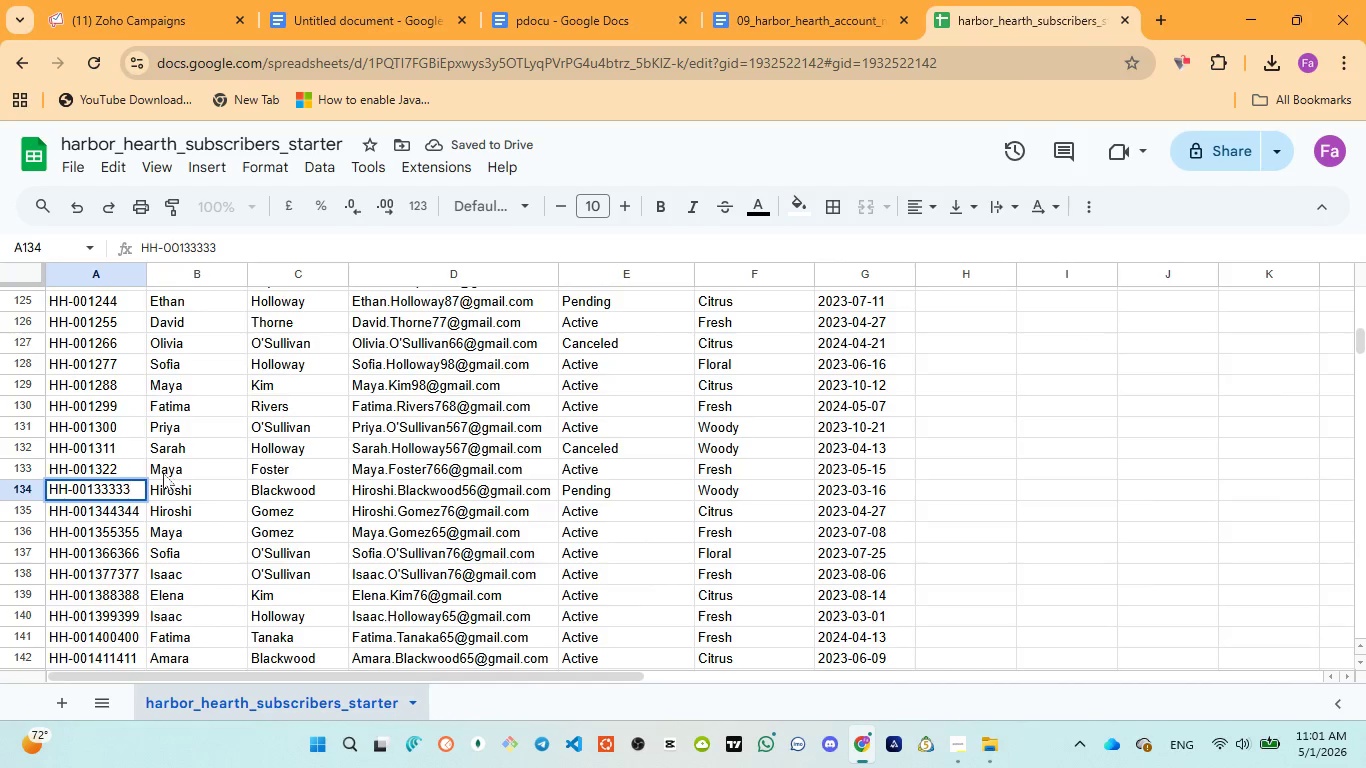 
key(3)
 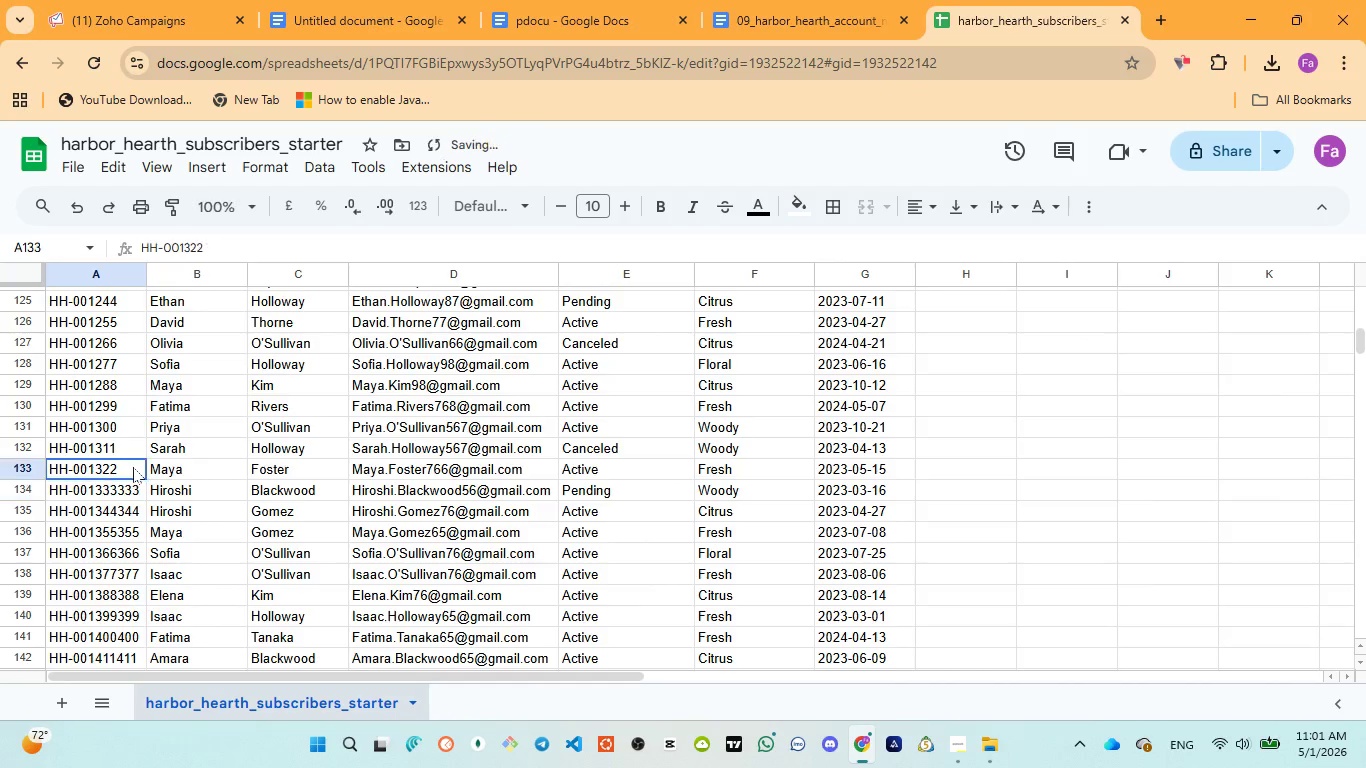 
double_click([133, 467])
 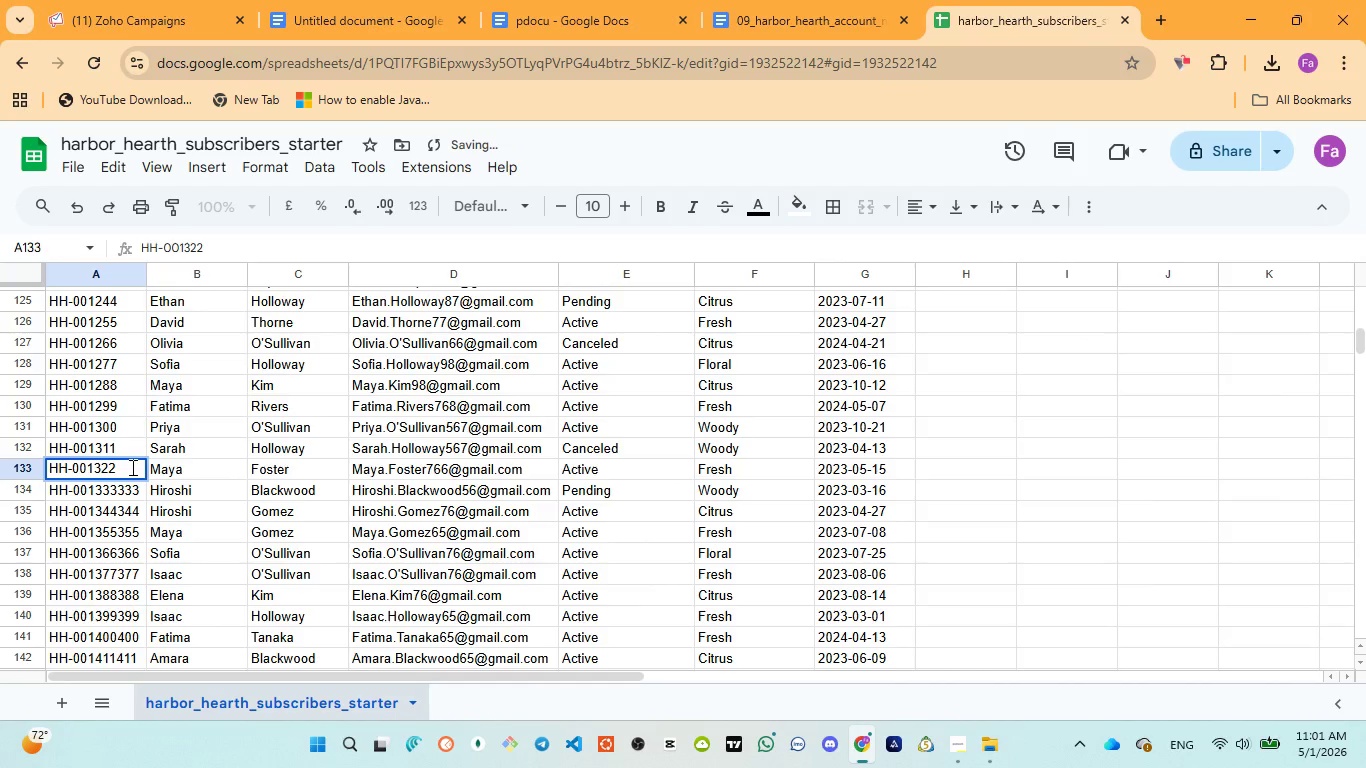 
type(322)
 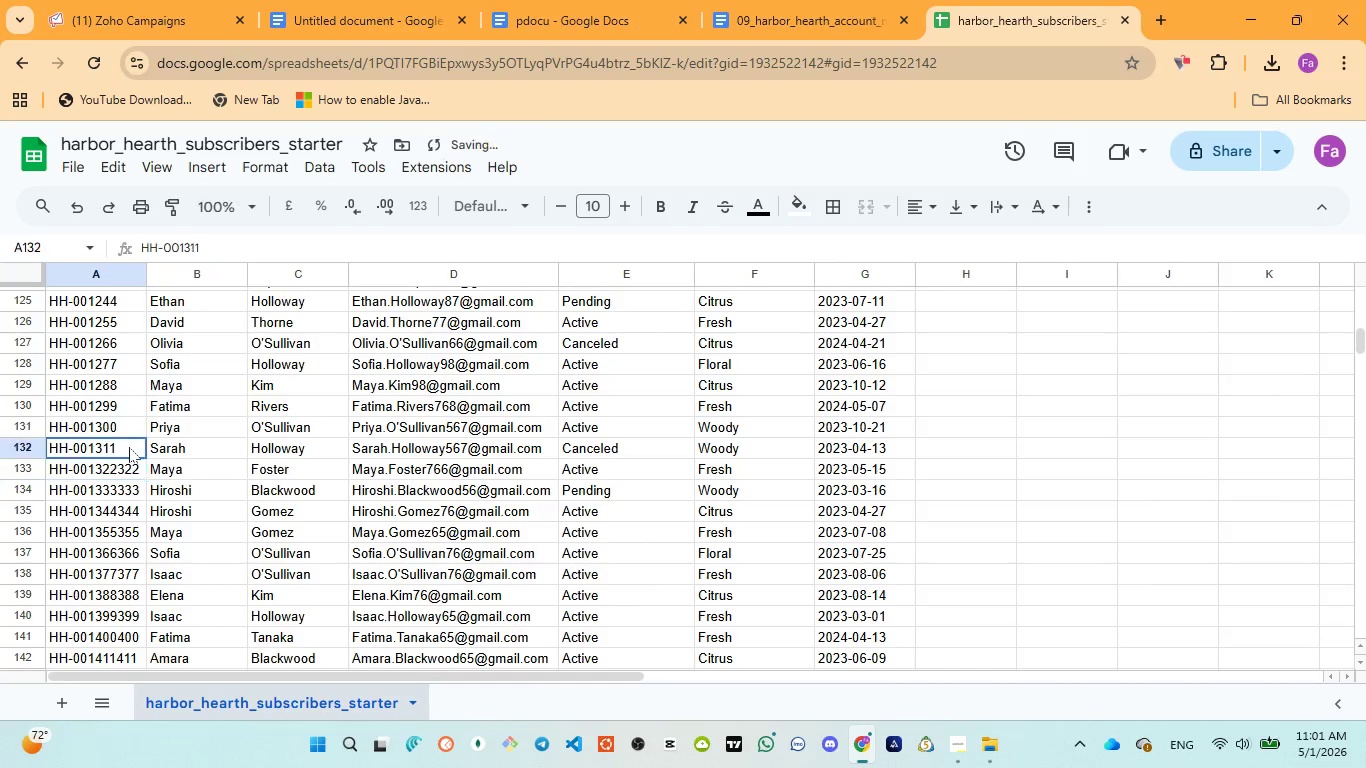 
double_click([129, 447])
 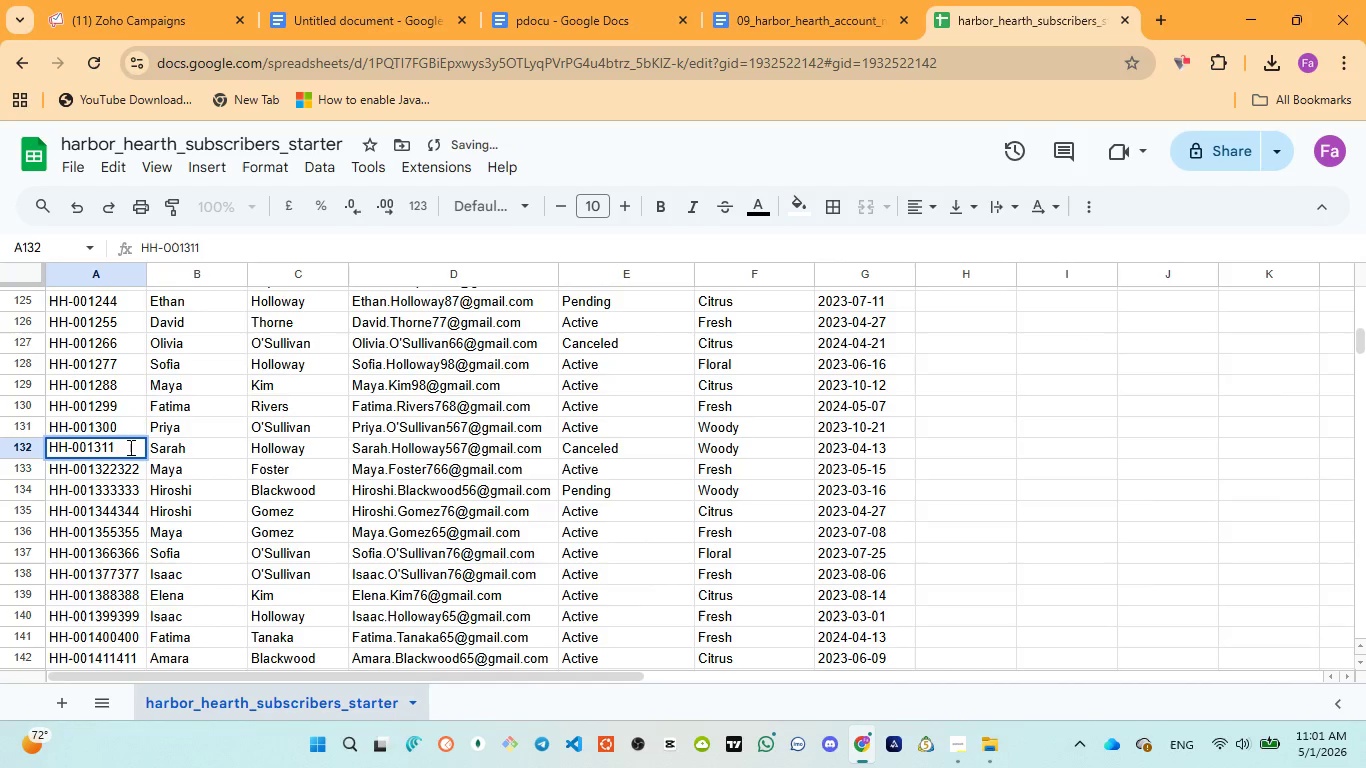 
type(211)
 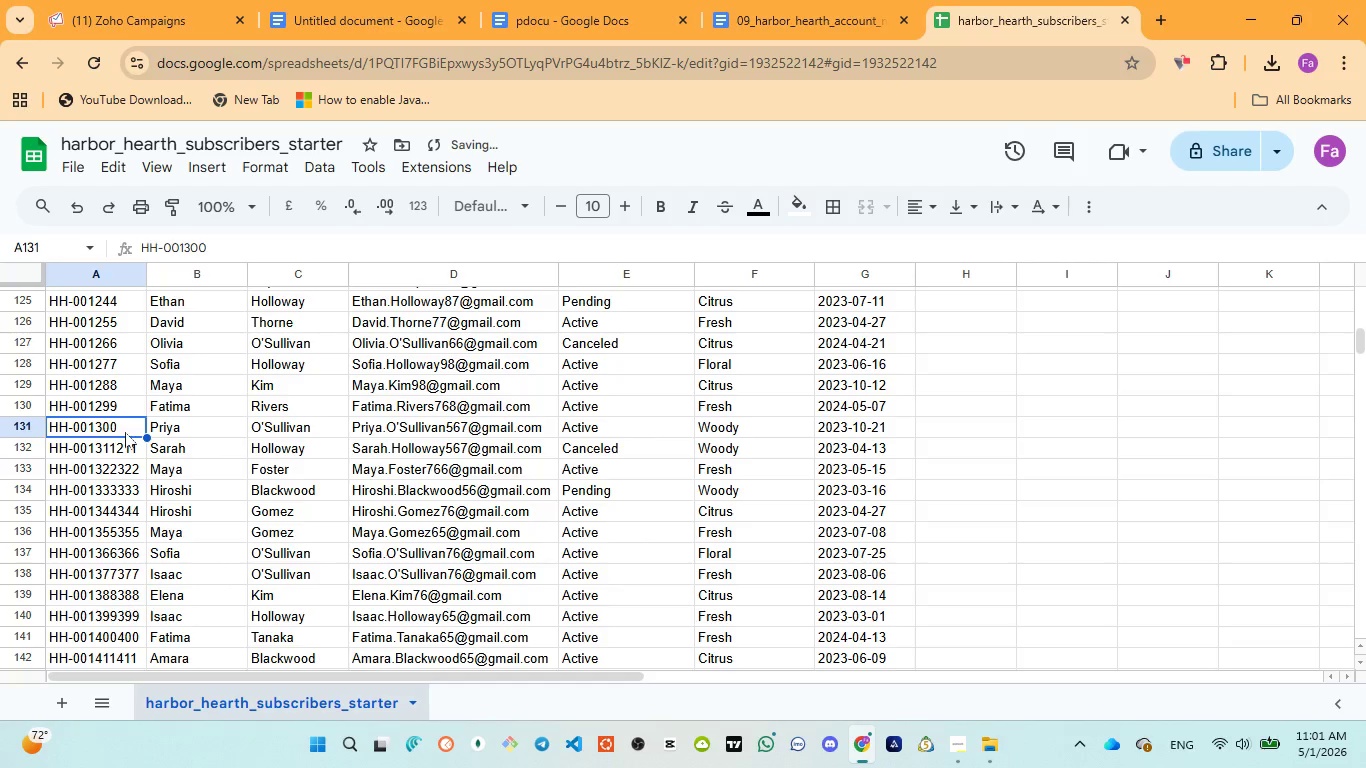 
double_click([125, 431])
 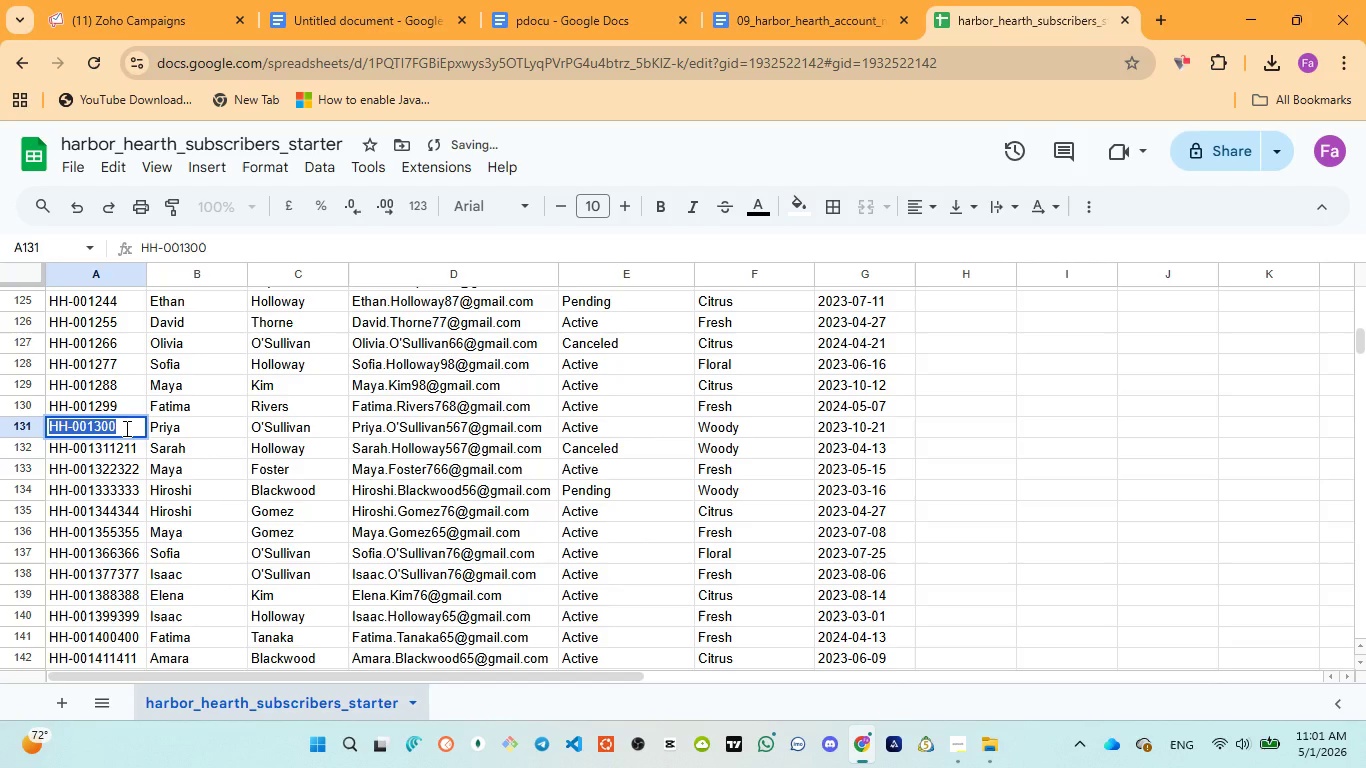 
left_click([125, 428])
 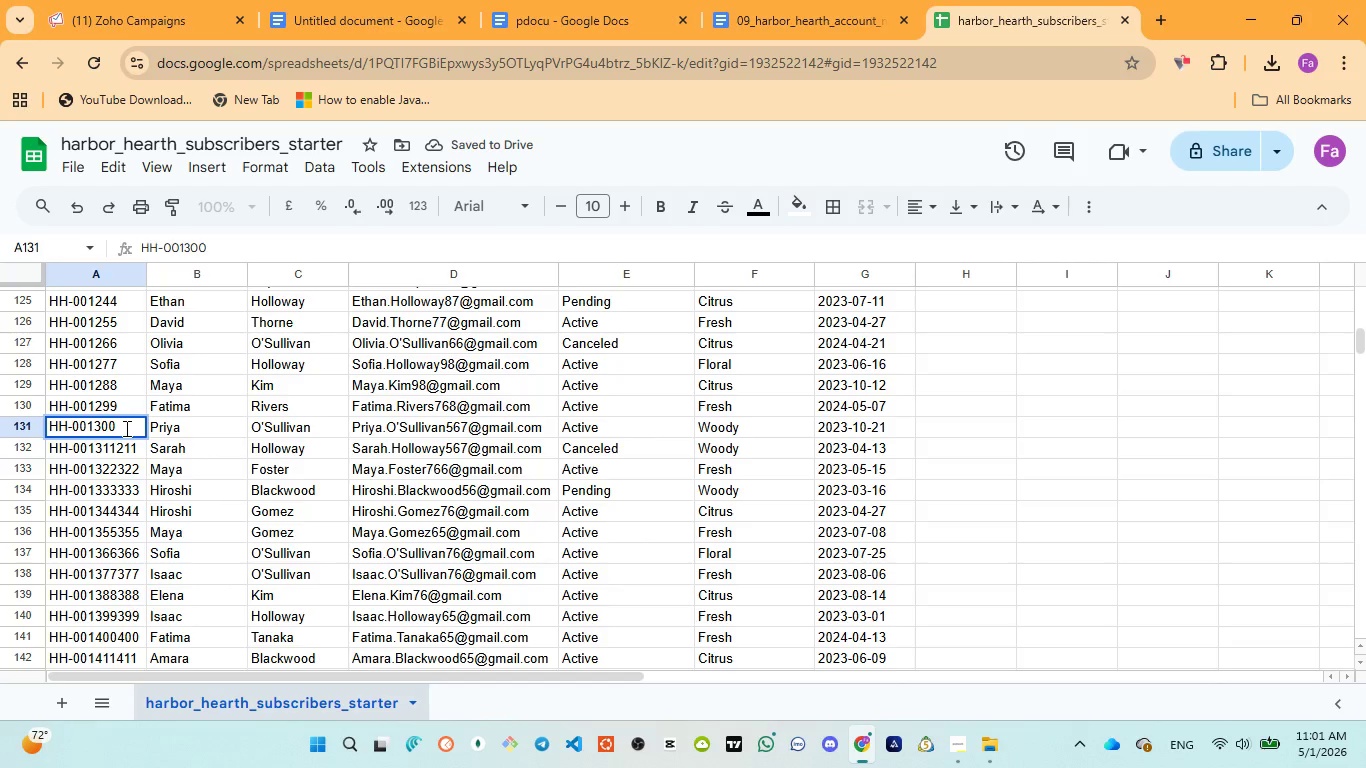 
type(300)
 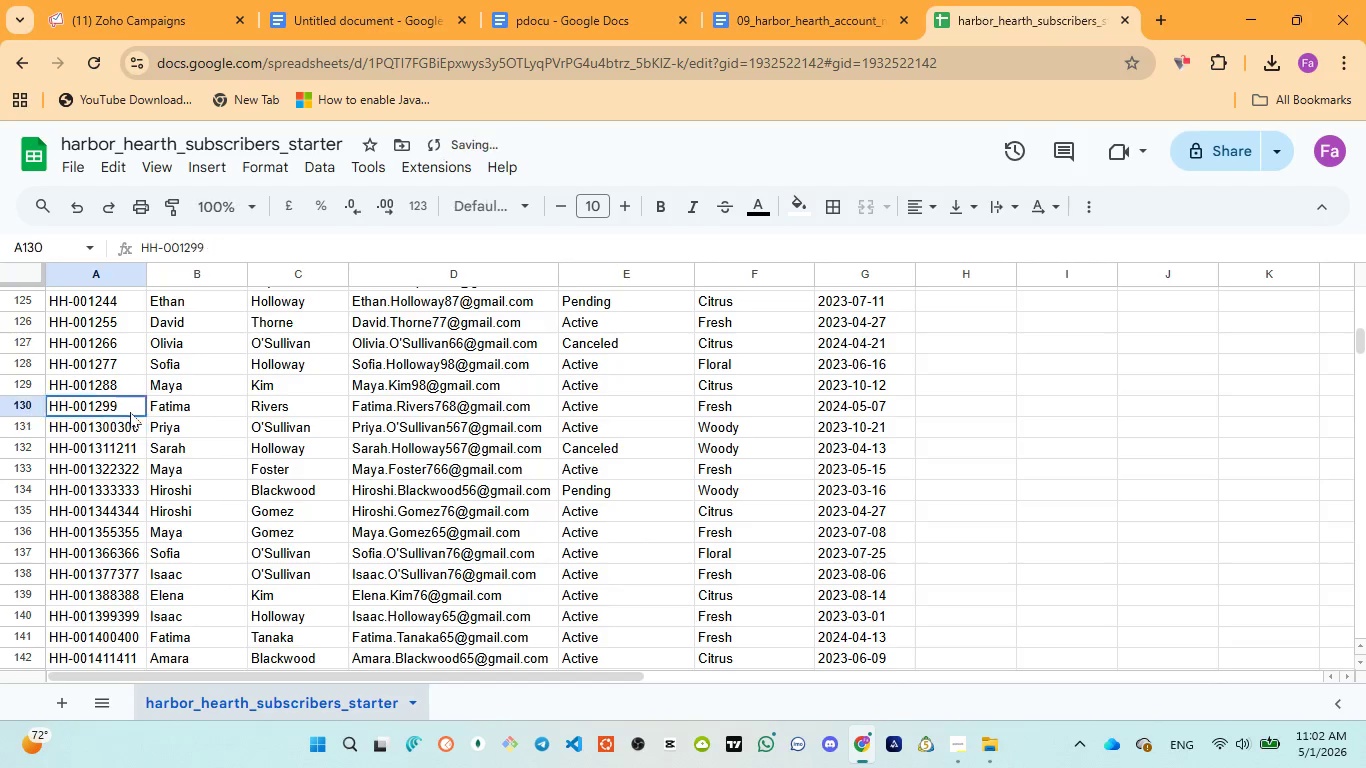 
double_click([130, 411])
 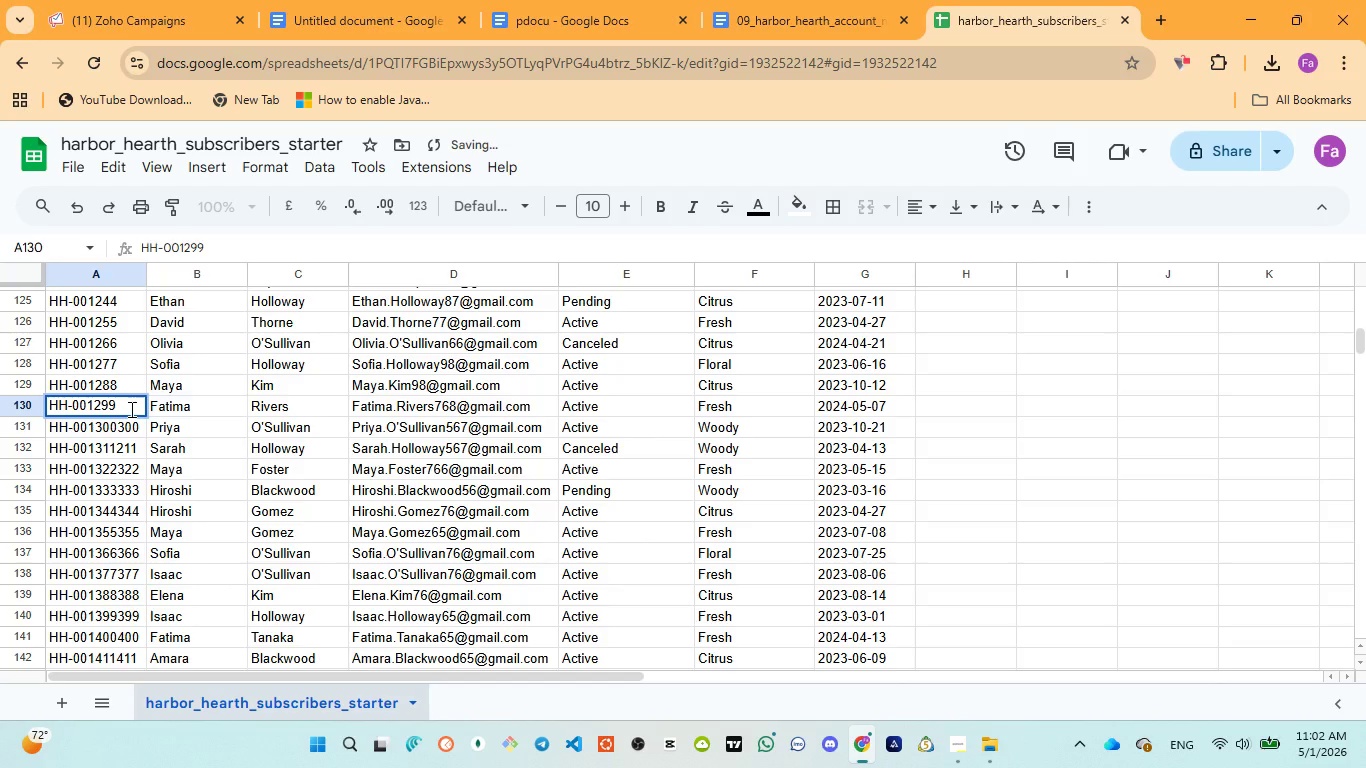 
type(299)
 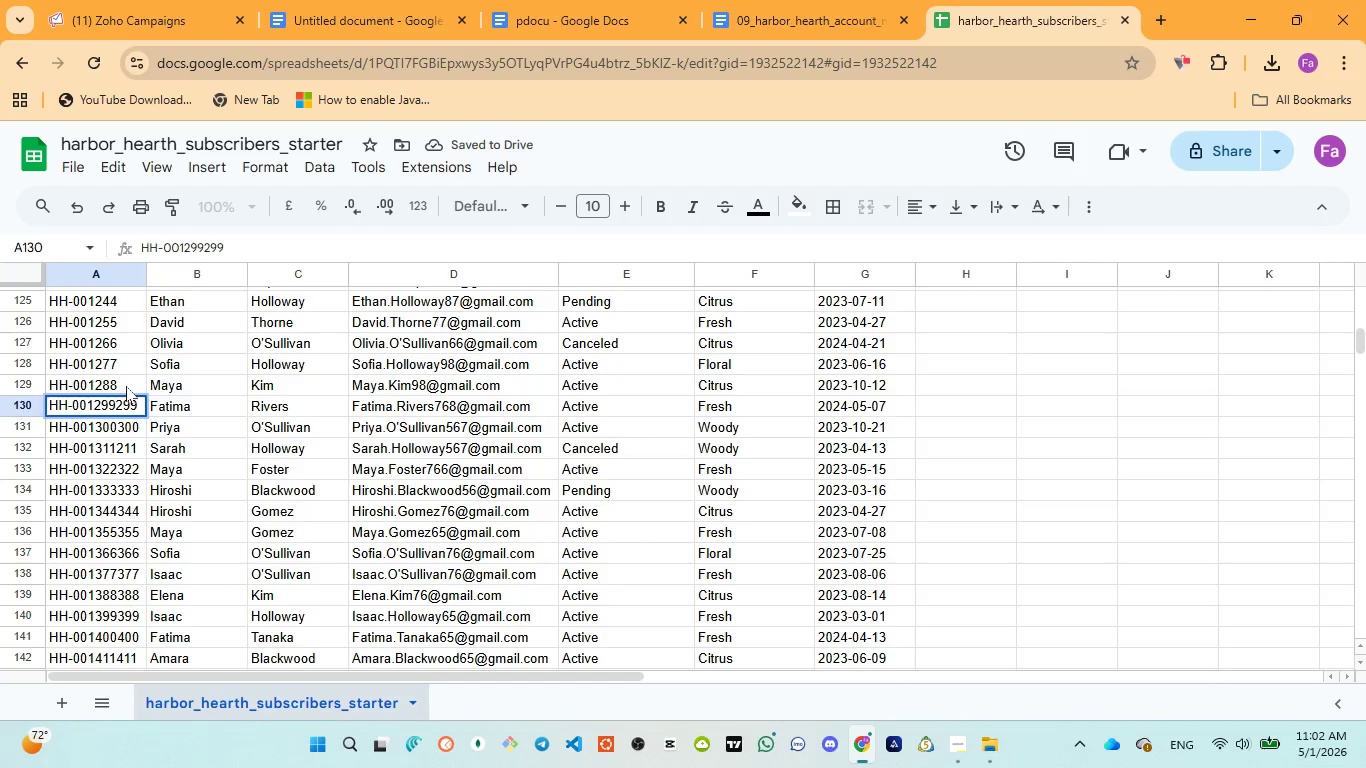 
double_click([126, 385])
 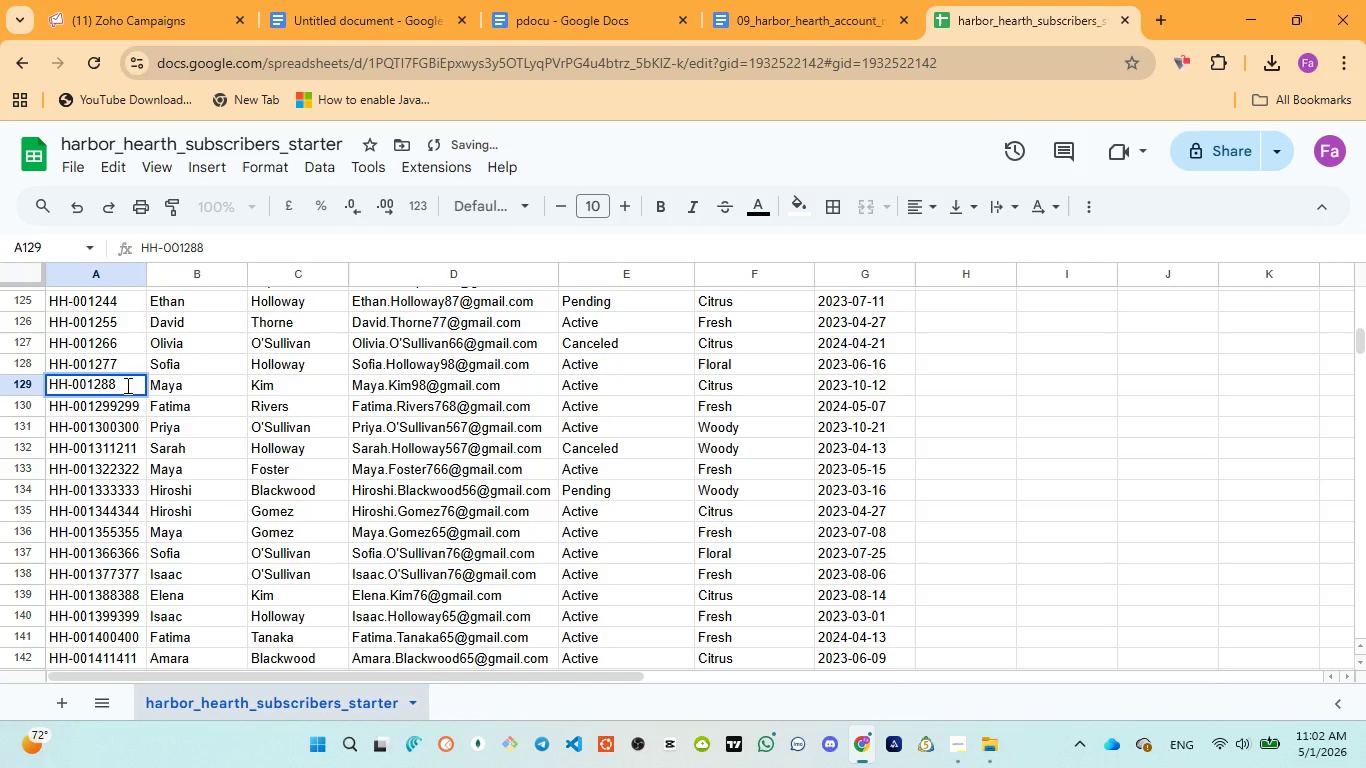 
type(288)
 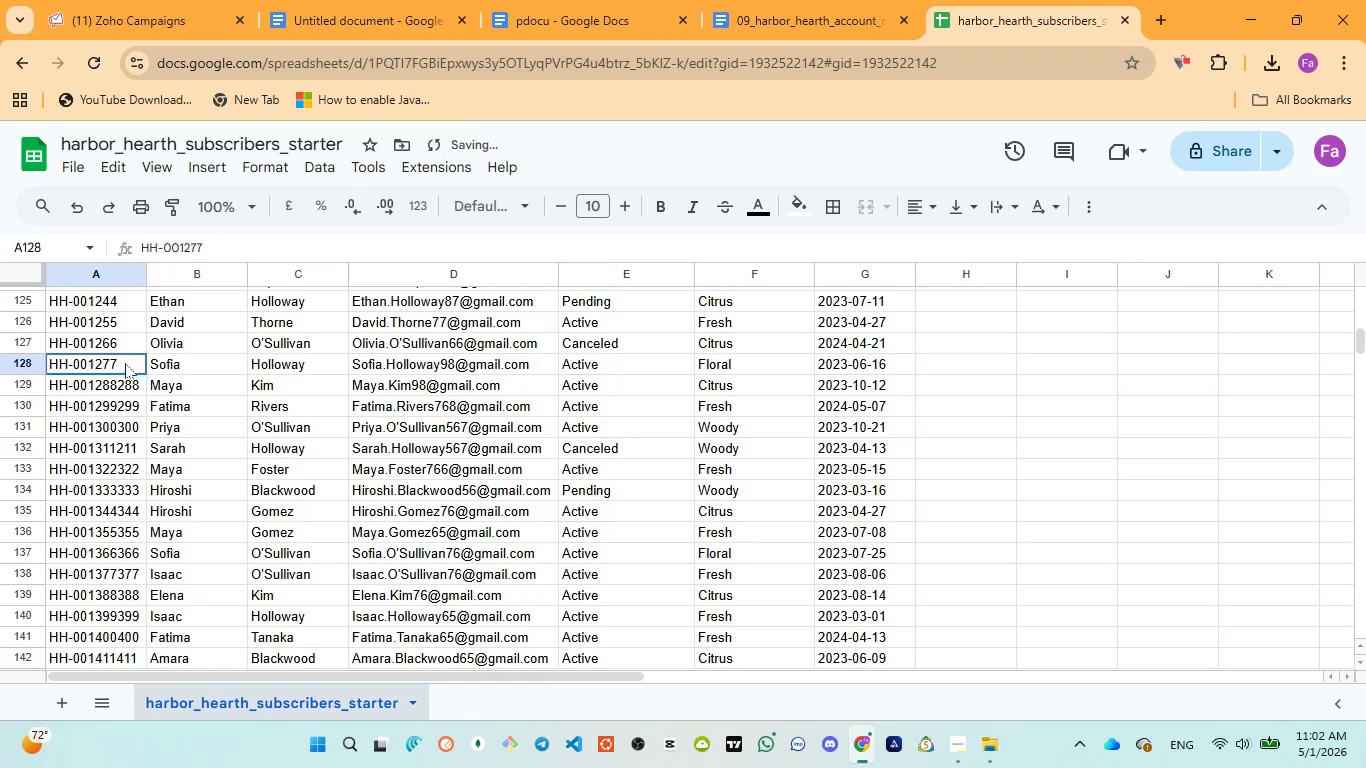 
double_click([125, 363])
 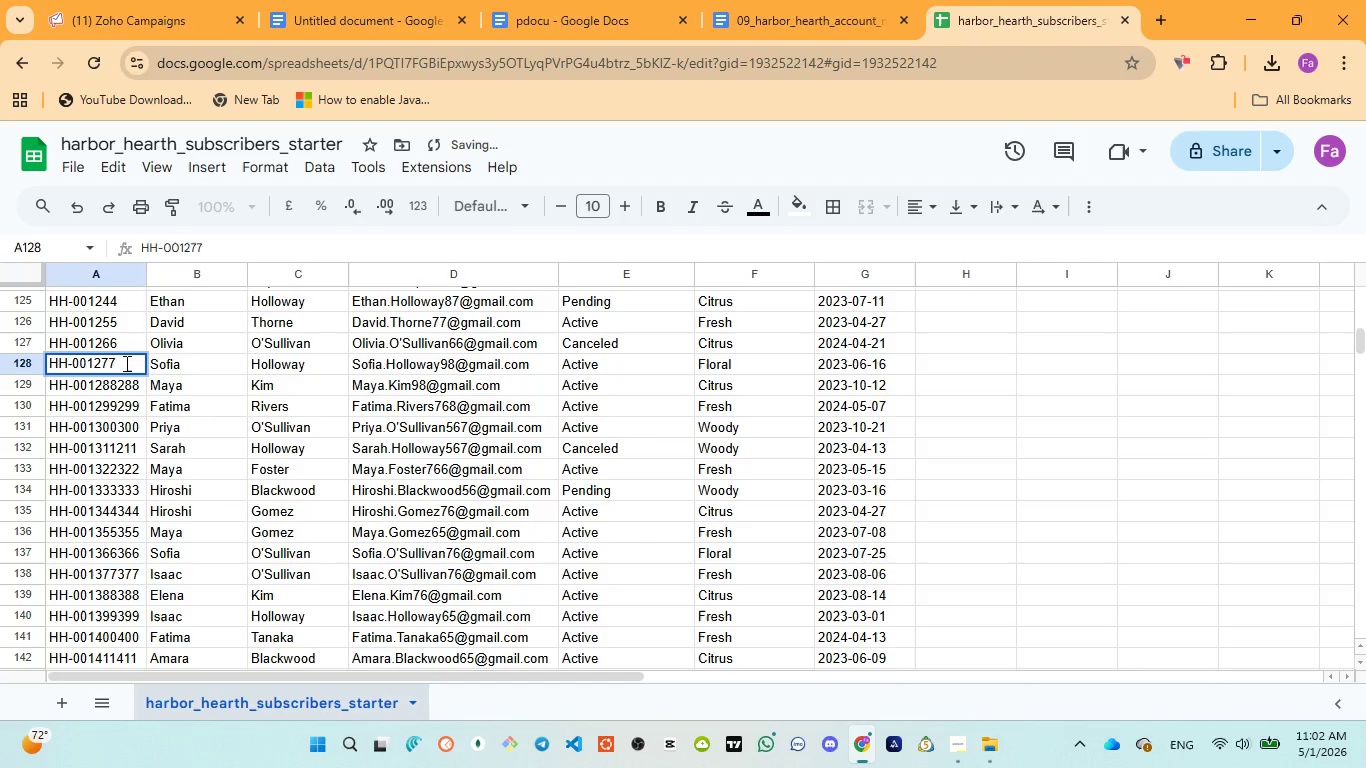 
type(277)
 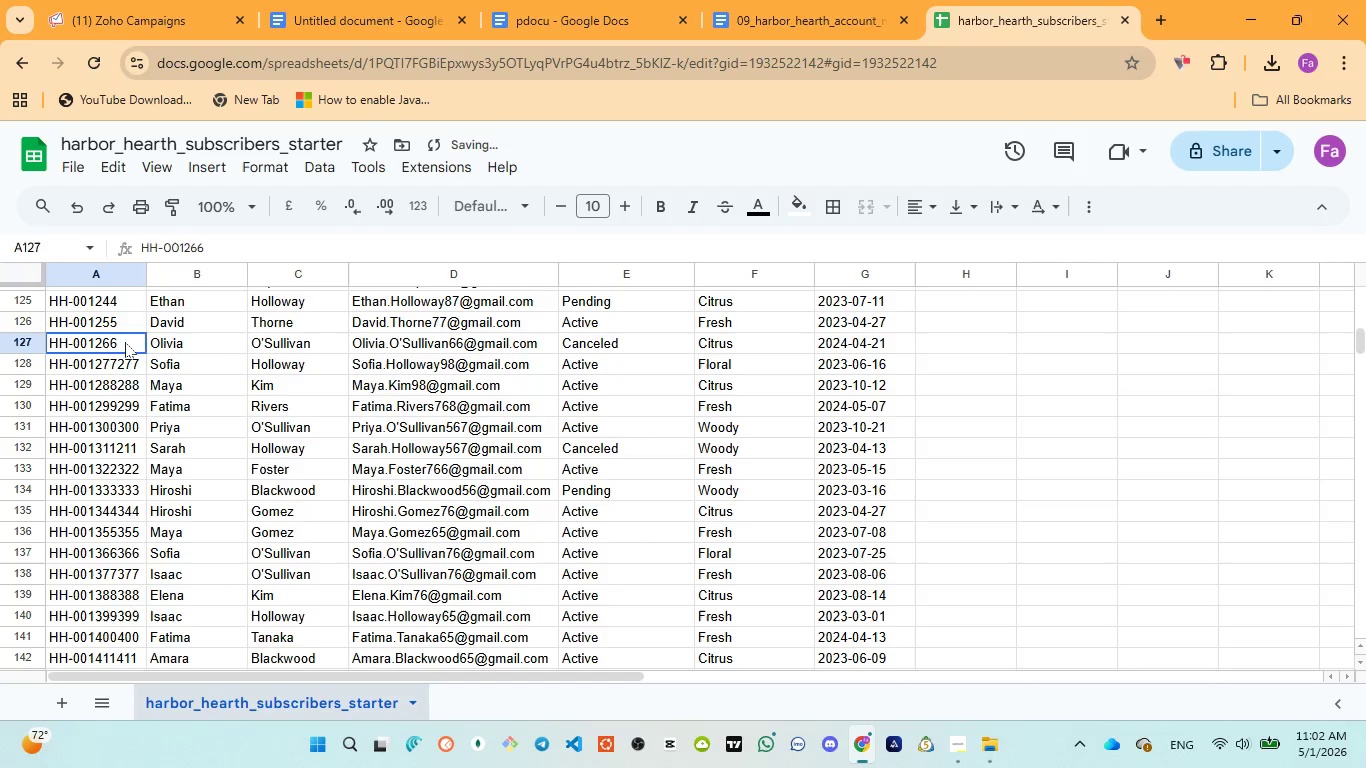 
double_click([125, 342])
 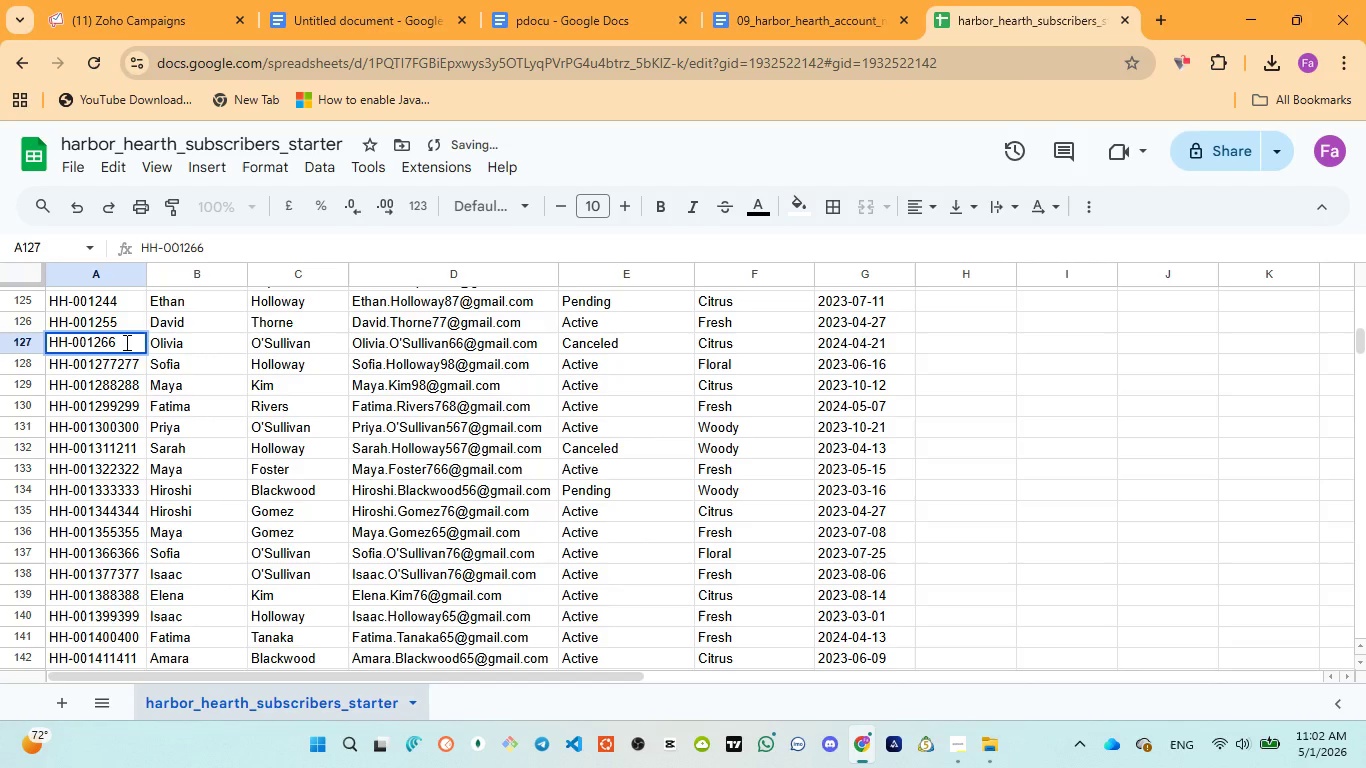 
type(266)
 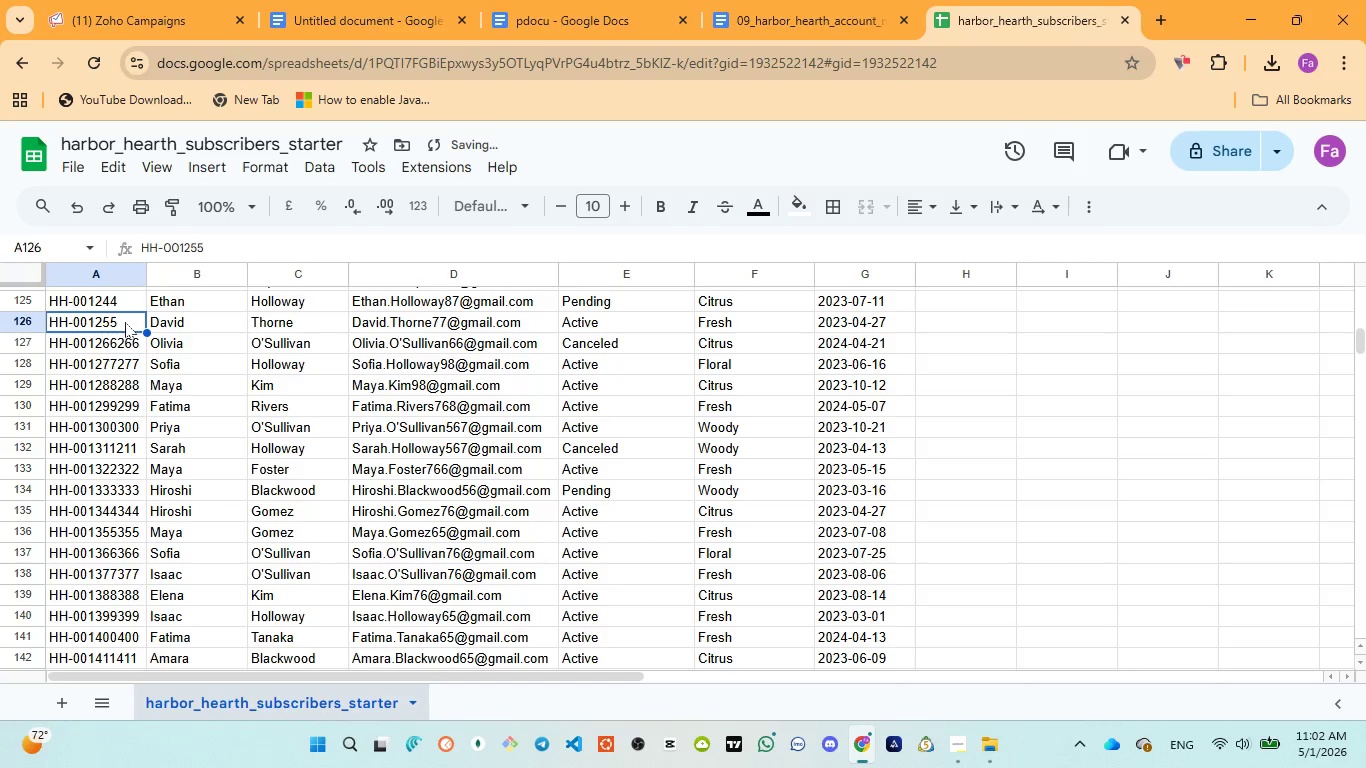 
double_click([125, 322])
 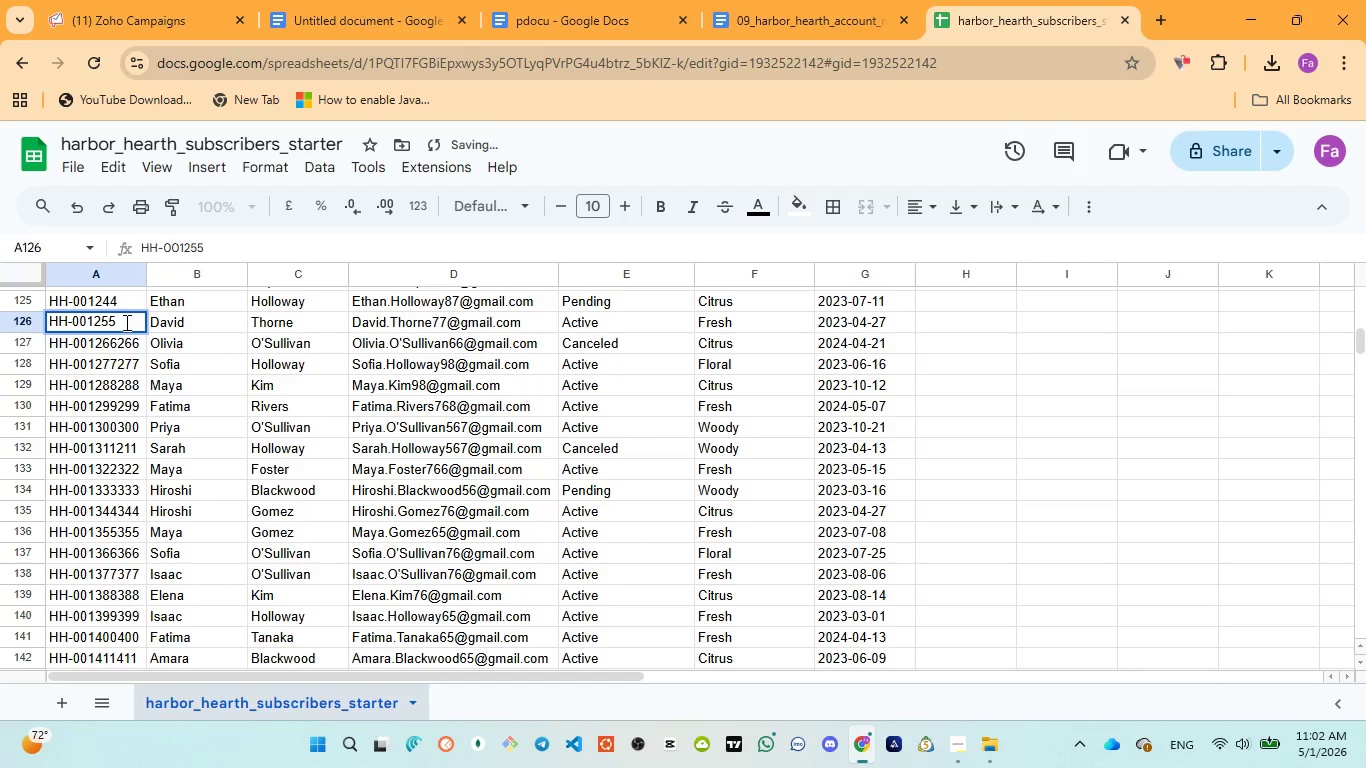 
type(255)
 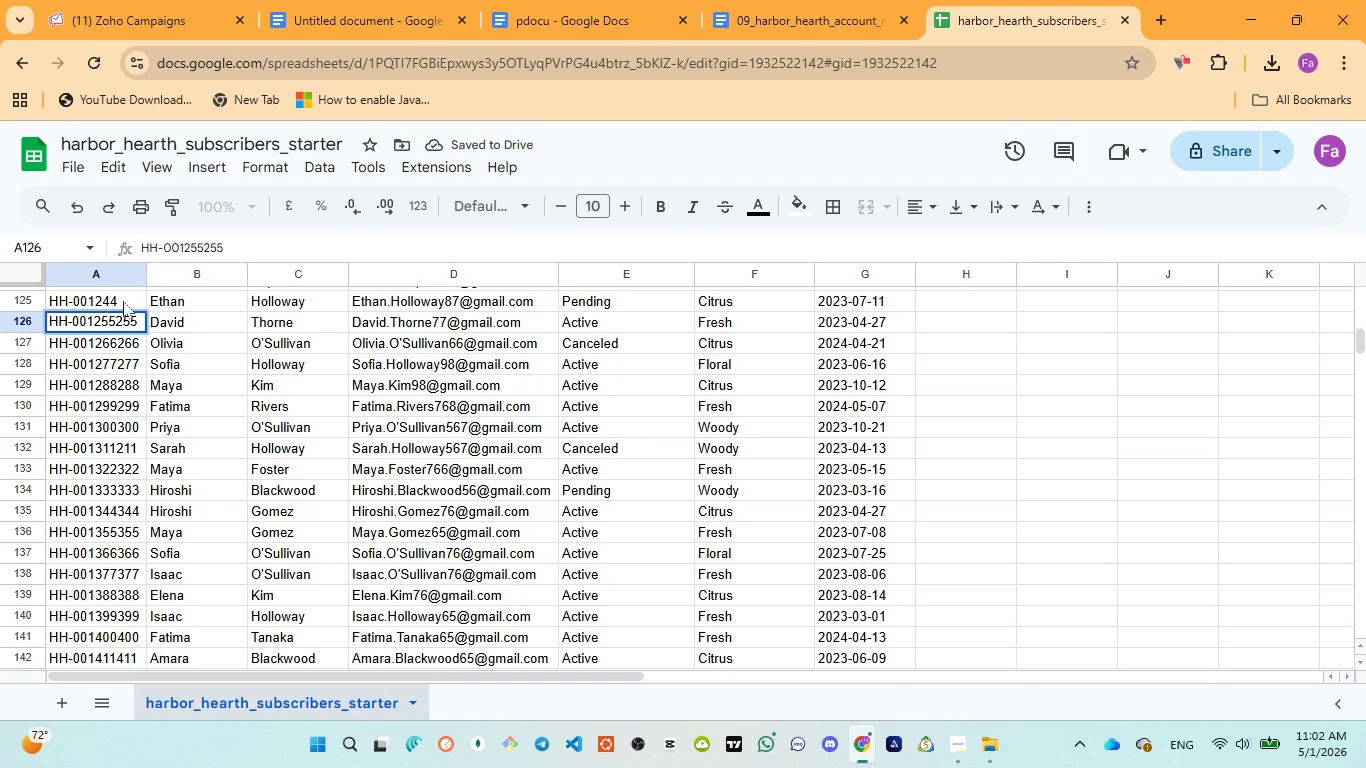 
left_click([124, 301])
 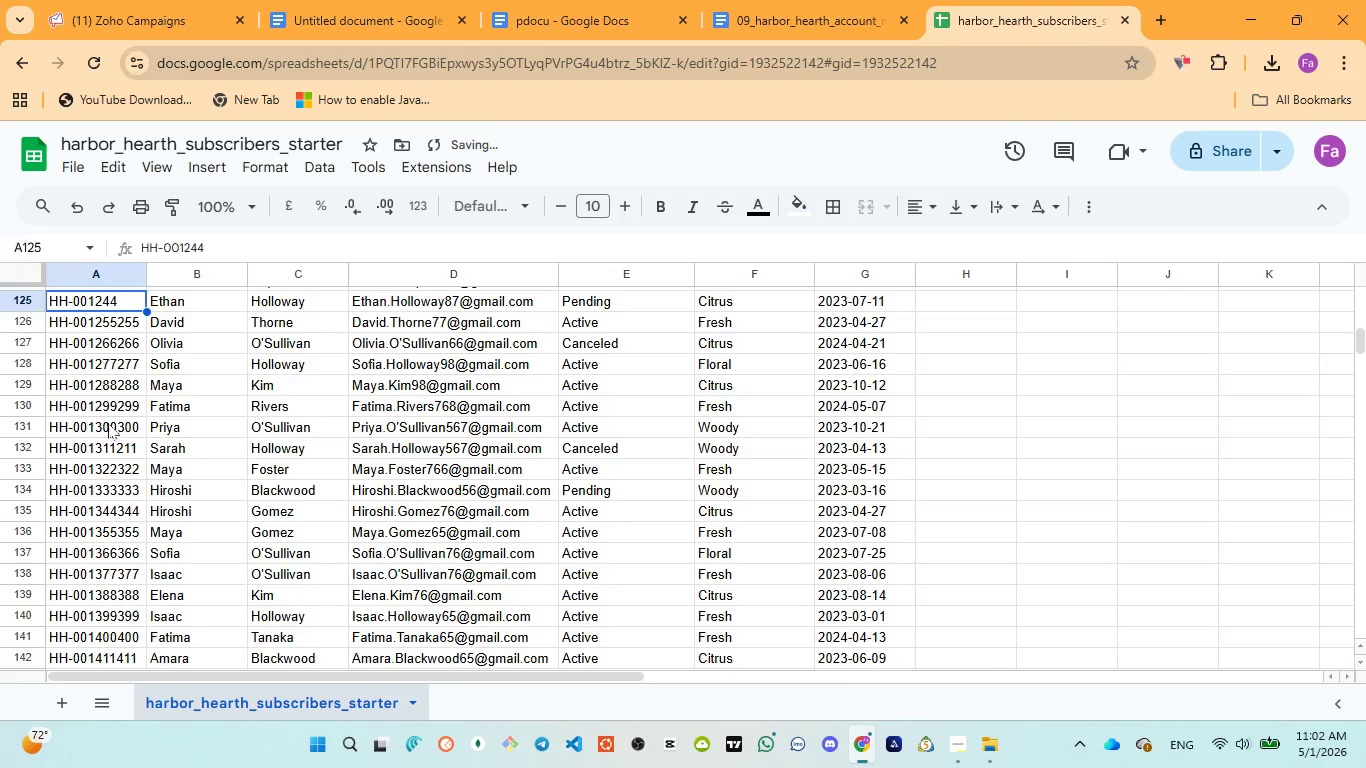 
scroll: coordinate [132, 486], scroll_direction: up, amount: 3.0
 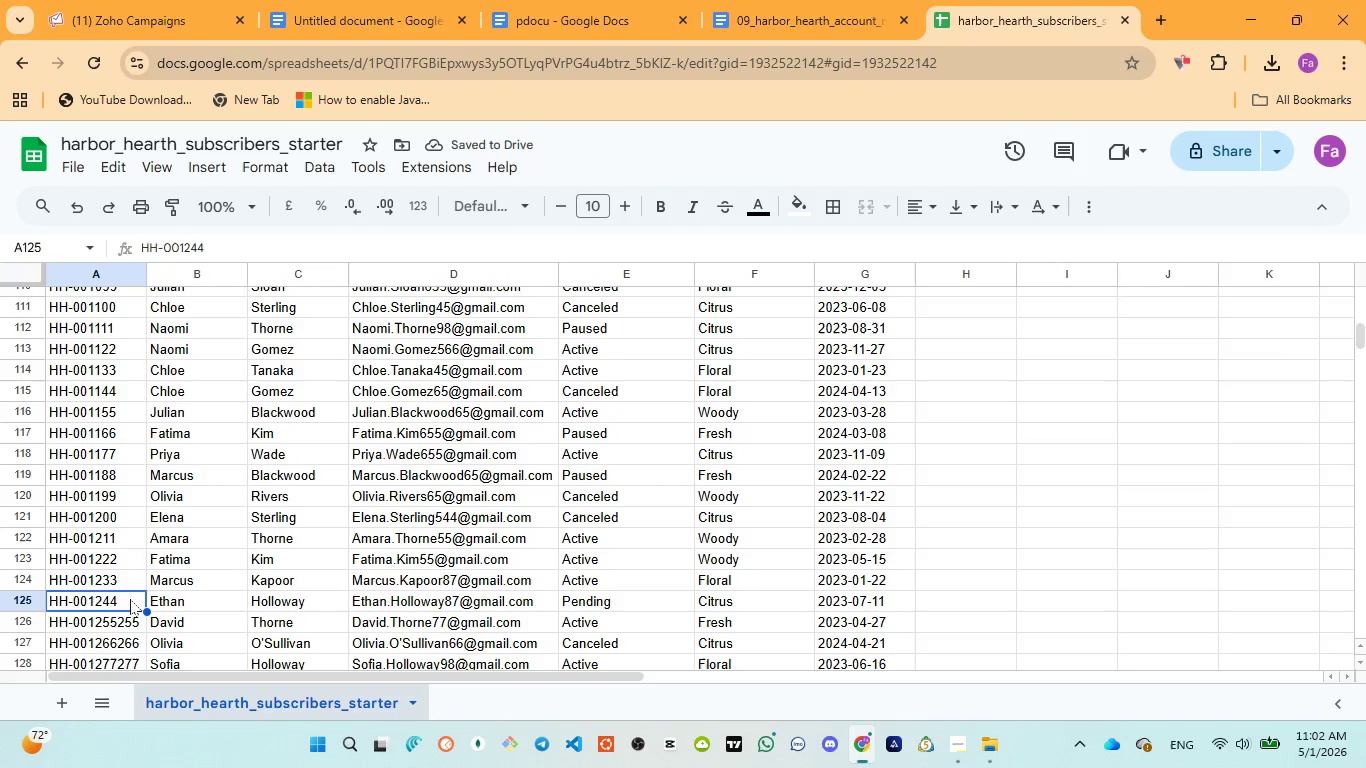 
double_click([132, 598])
 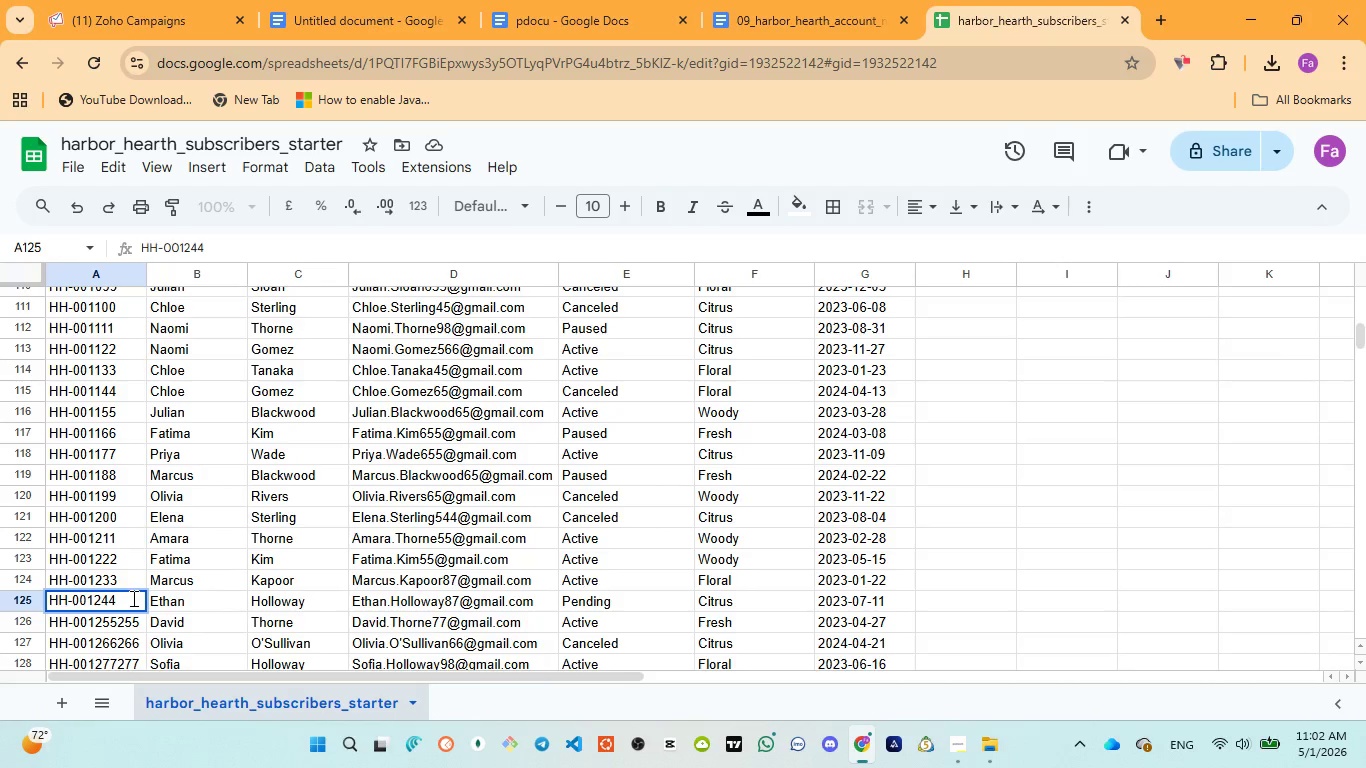 
type(244)
 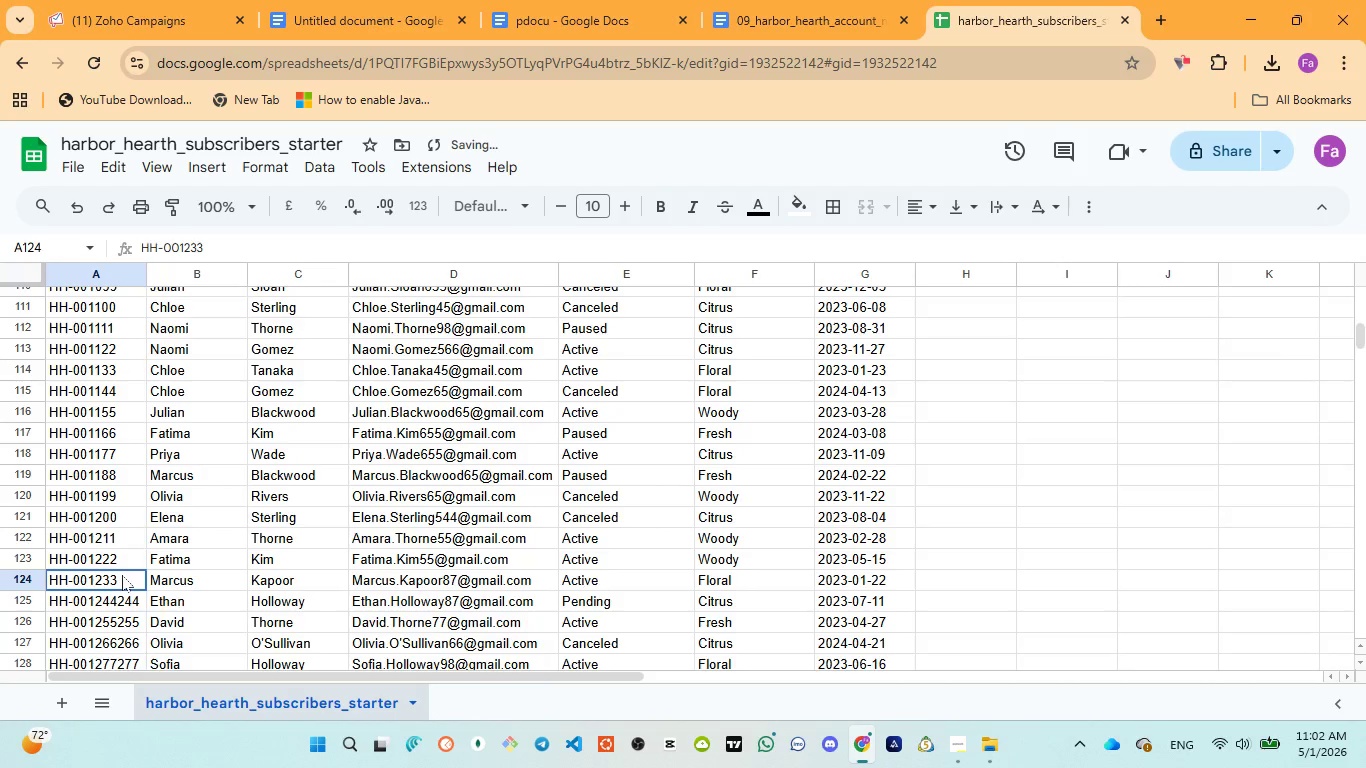 
double_click([122, 575])
 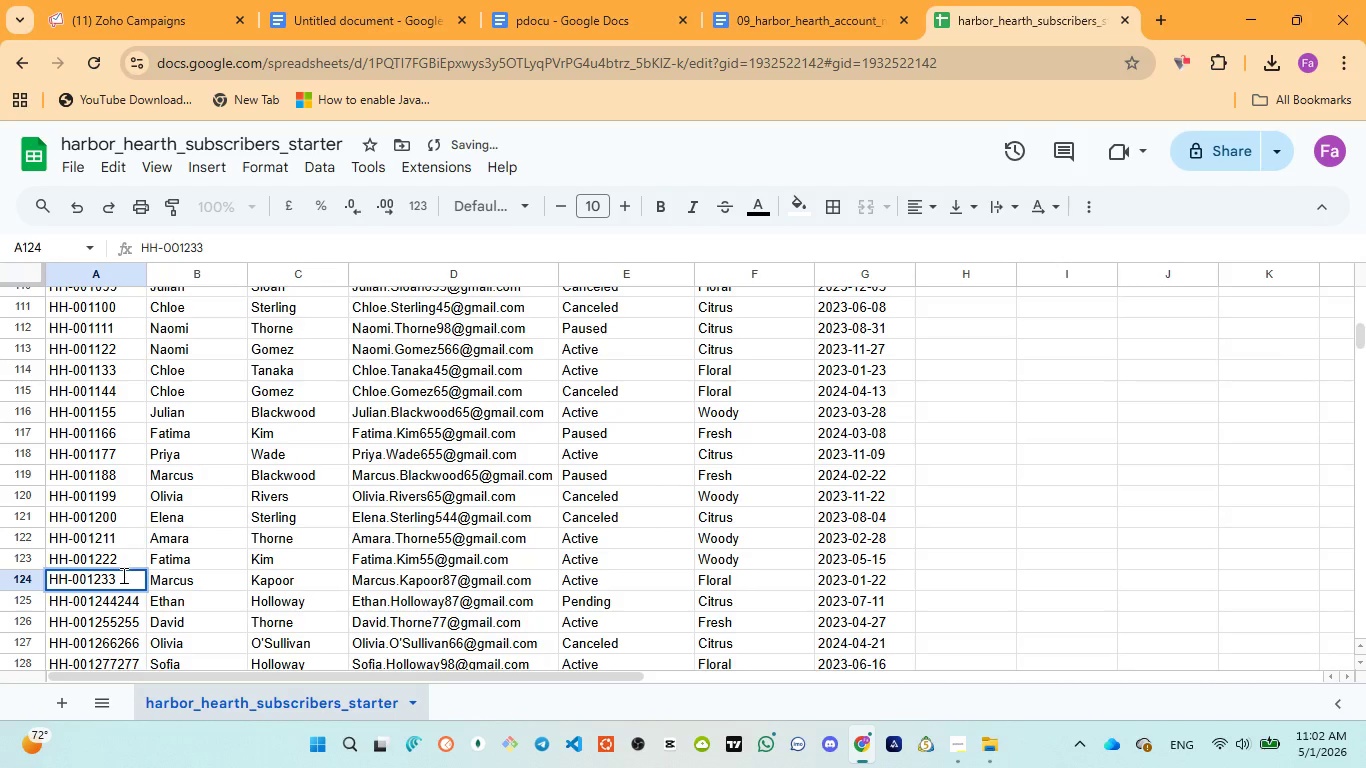 
type(233)
 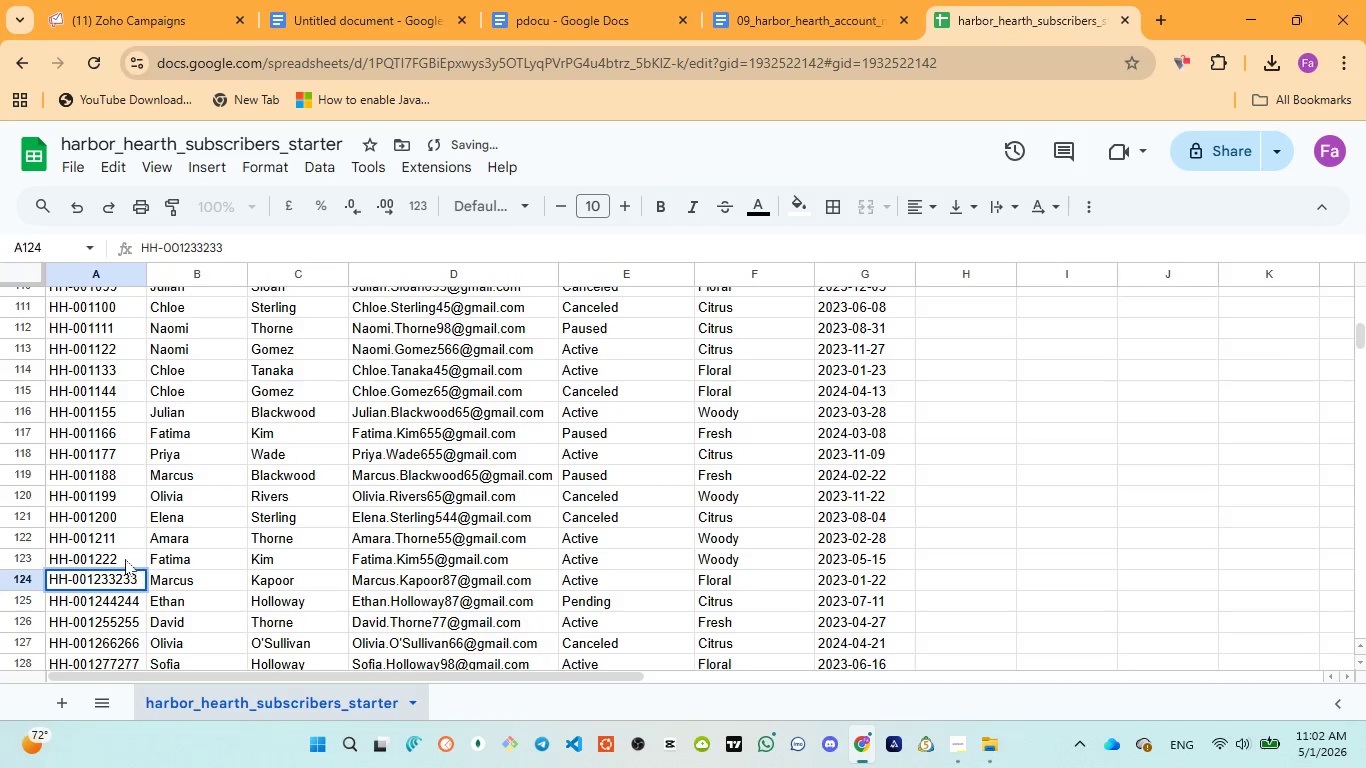 
double_click([125, 559])
 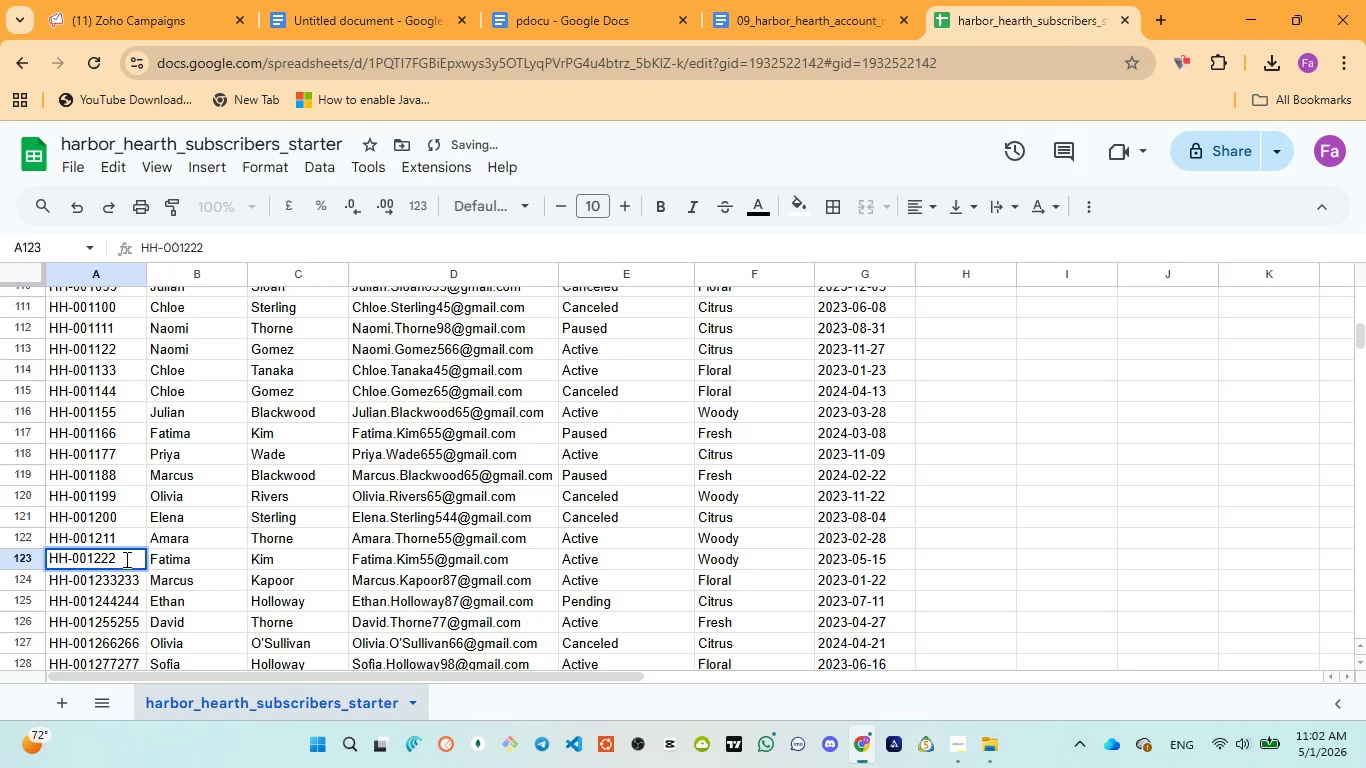 
type(22)
 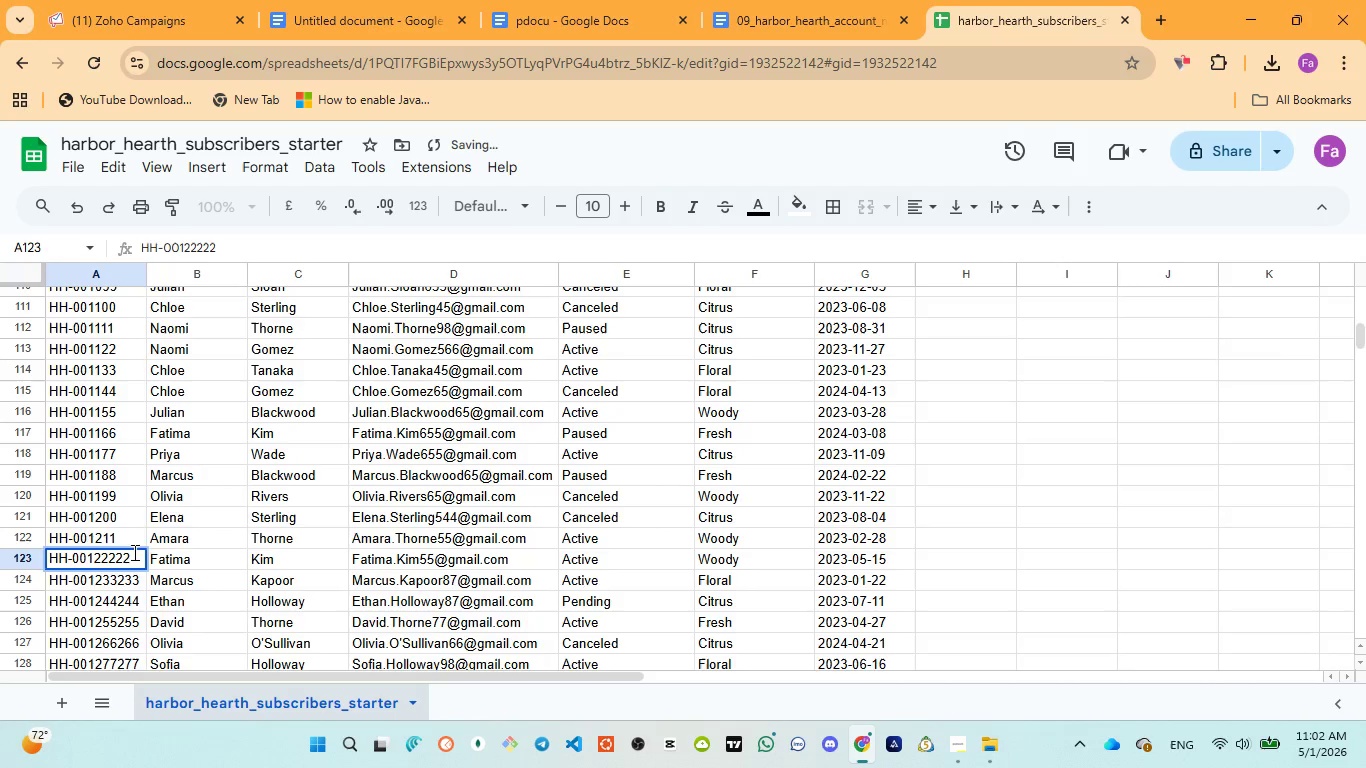 
key(2)
 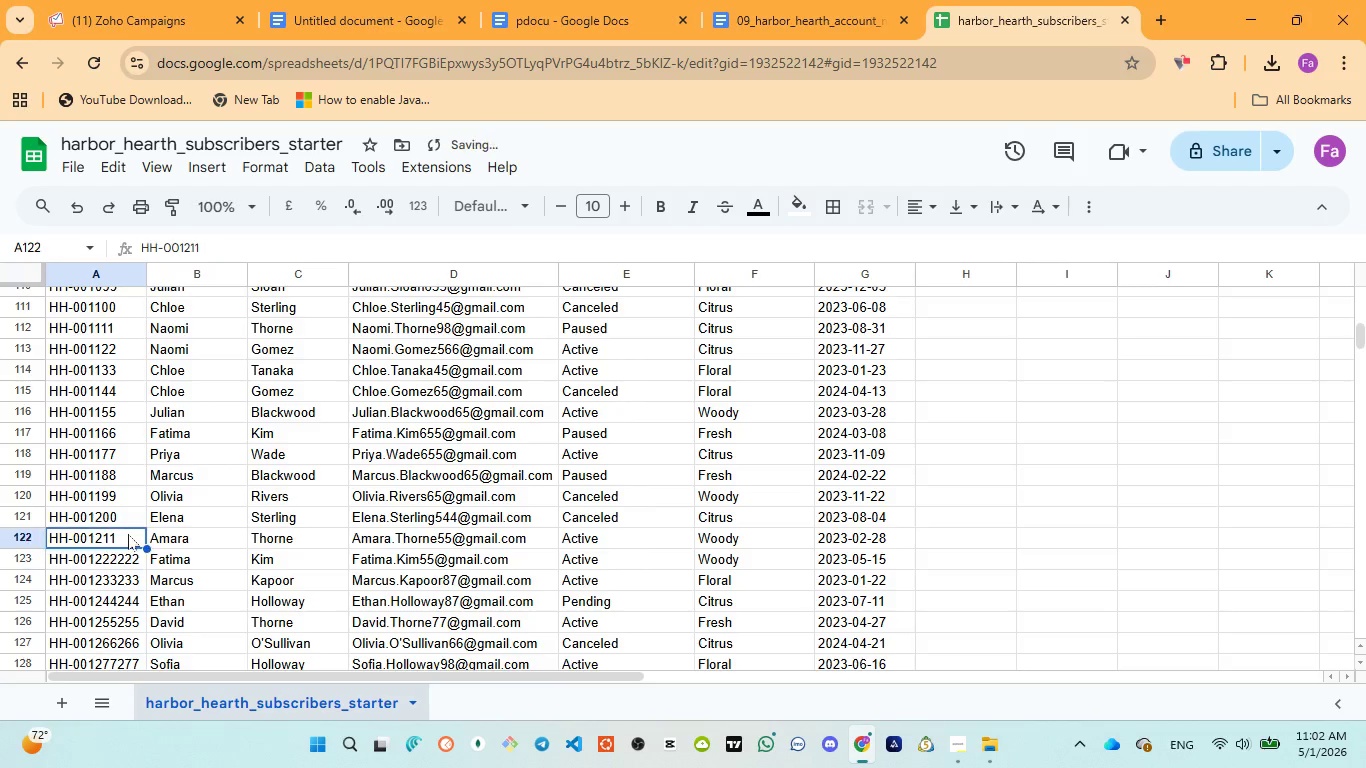 
double_click([128, 534])
 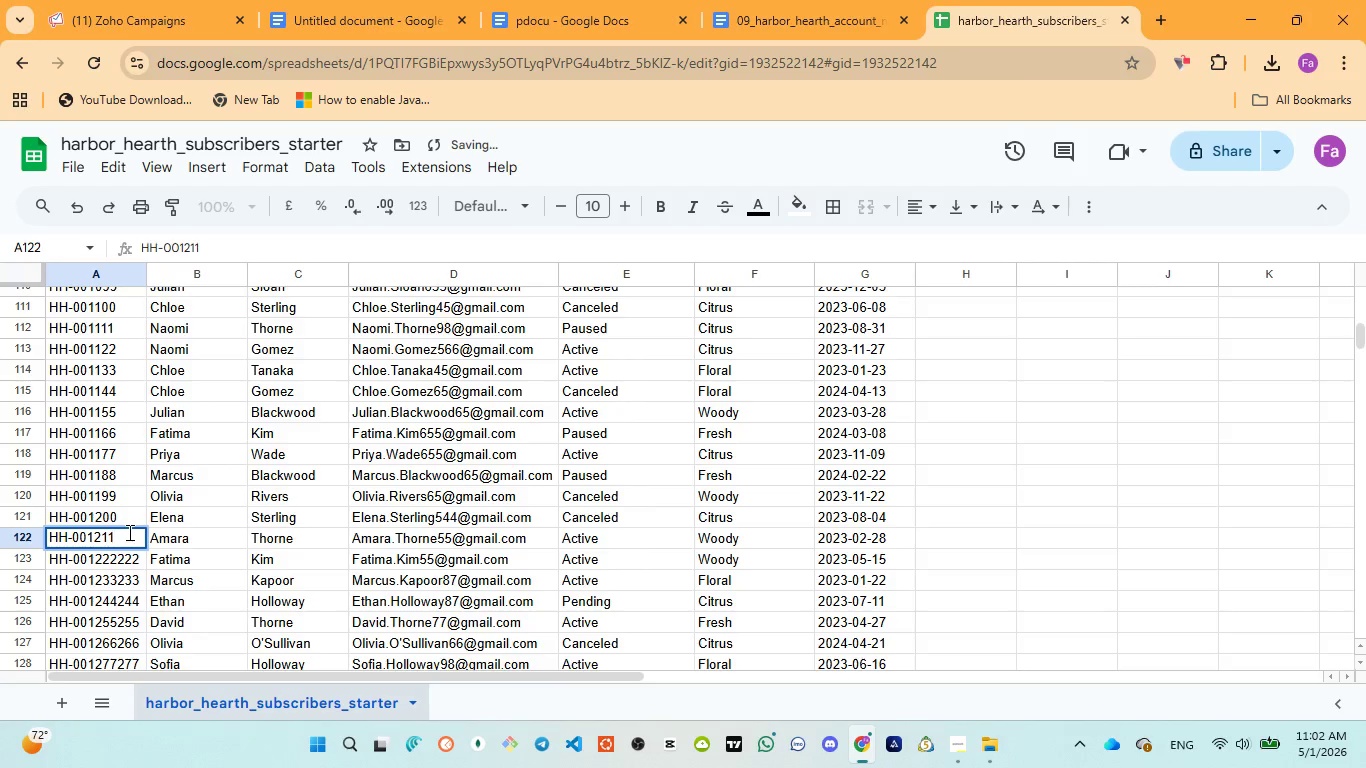 
type(211)
 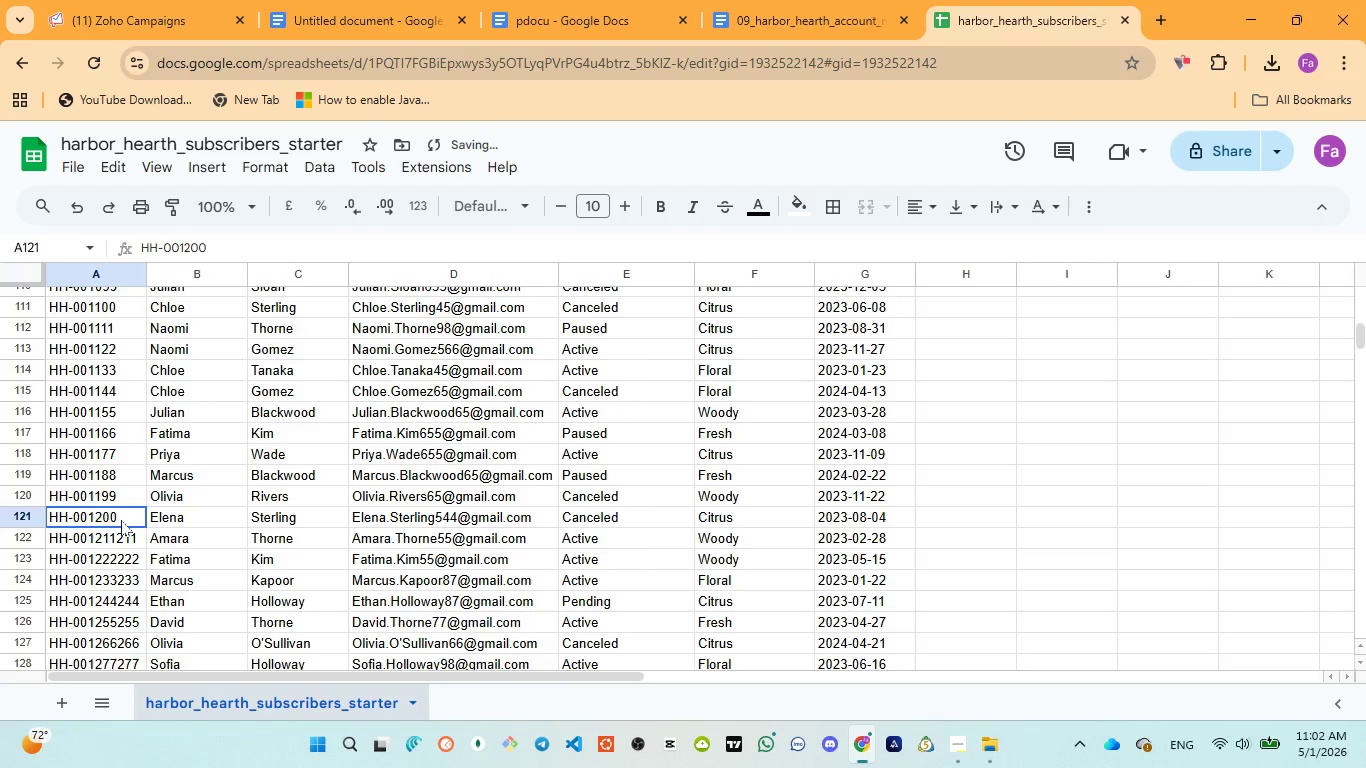 
double_click([121, 519])
 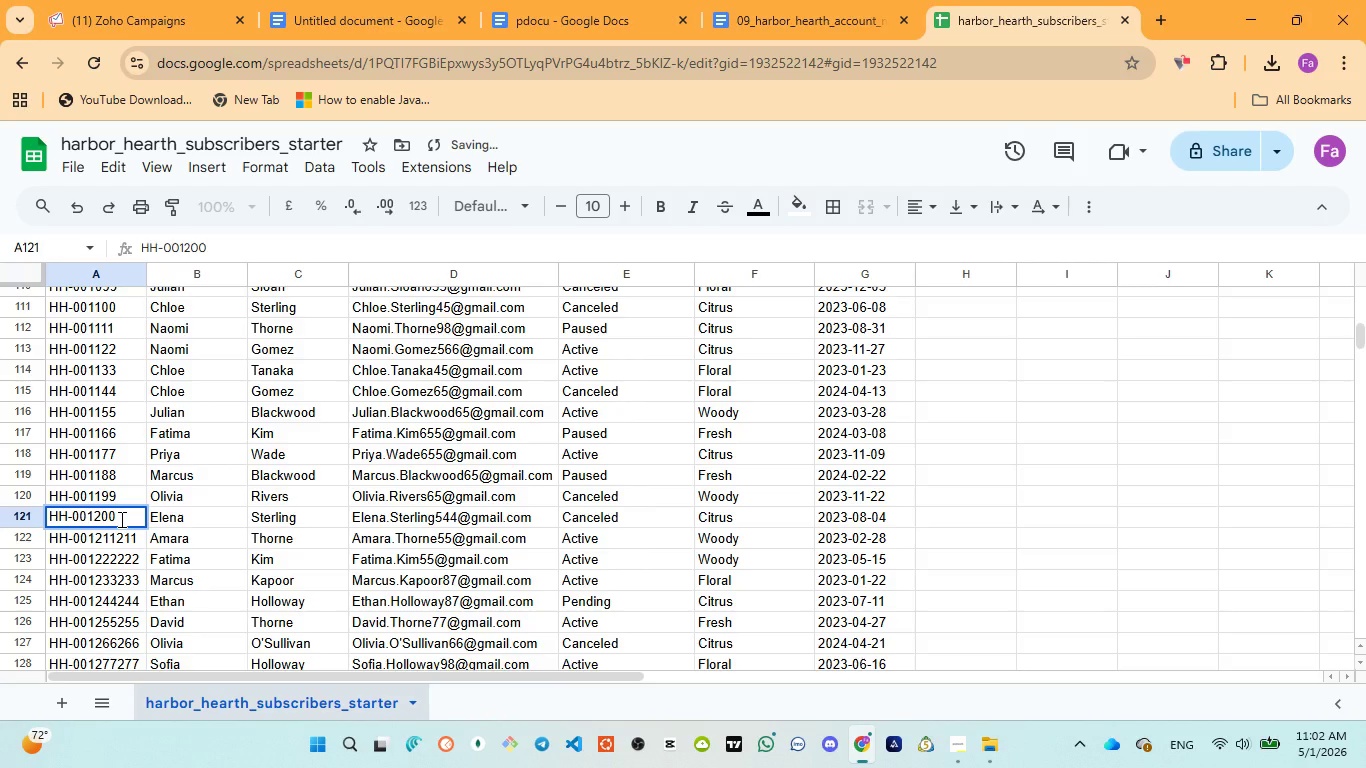 
type(200)
 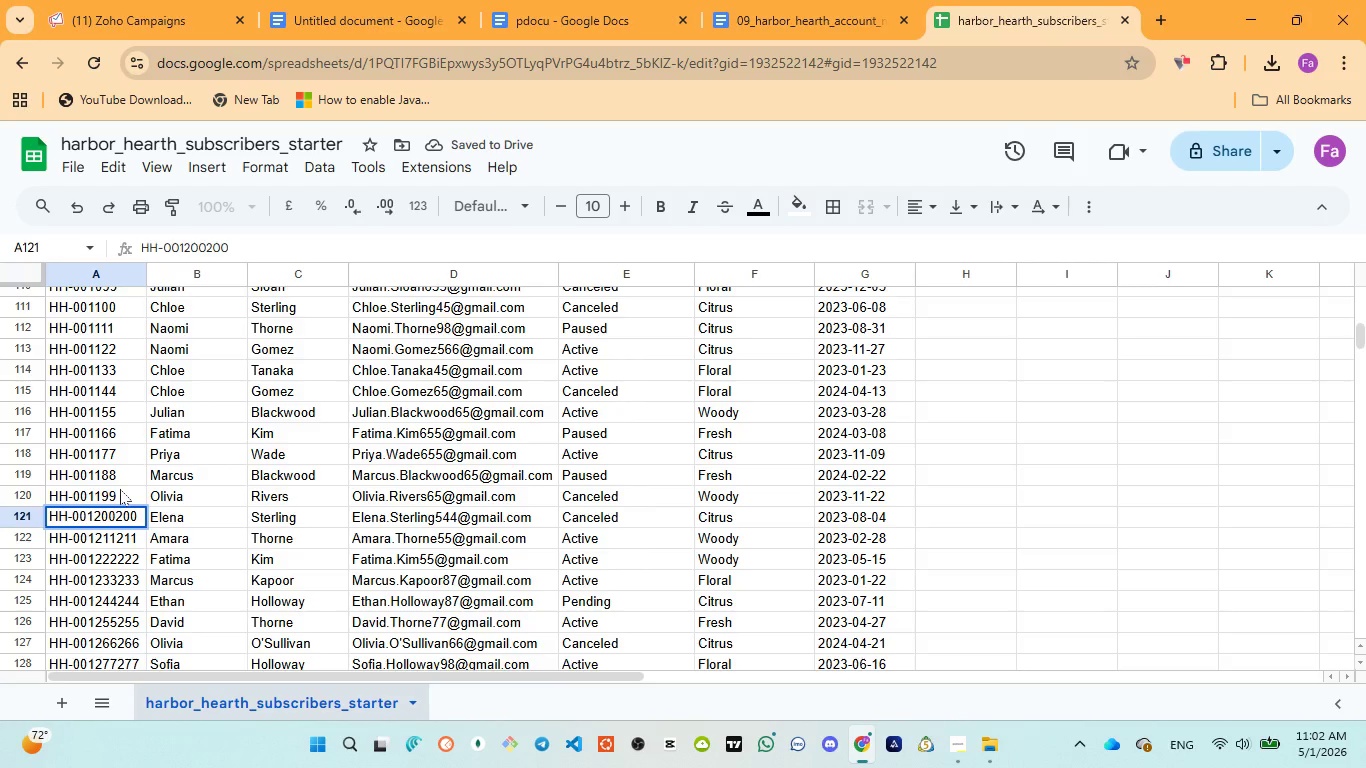 
double_click([120, 489])
 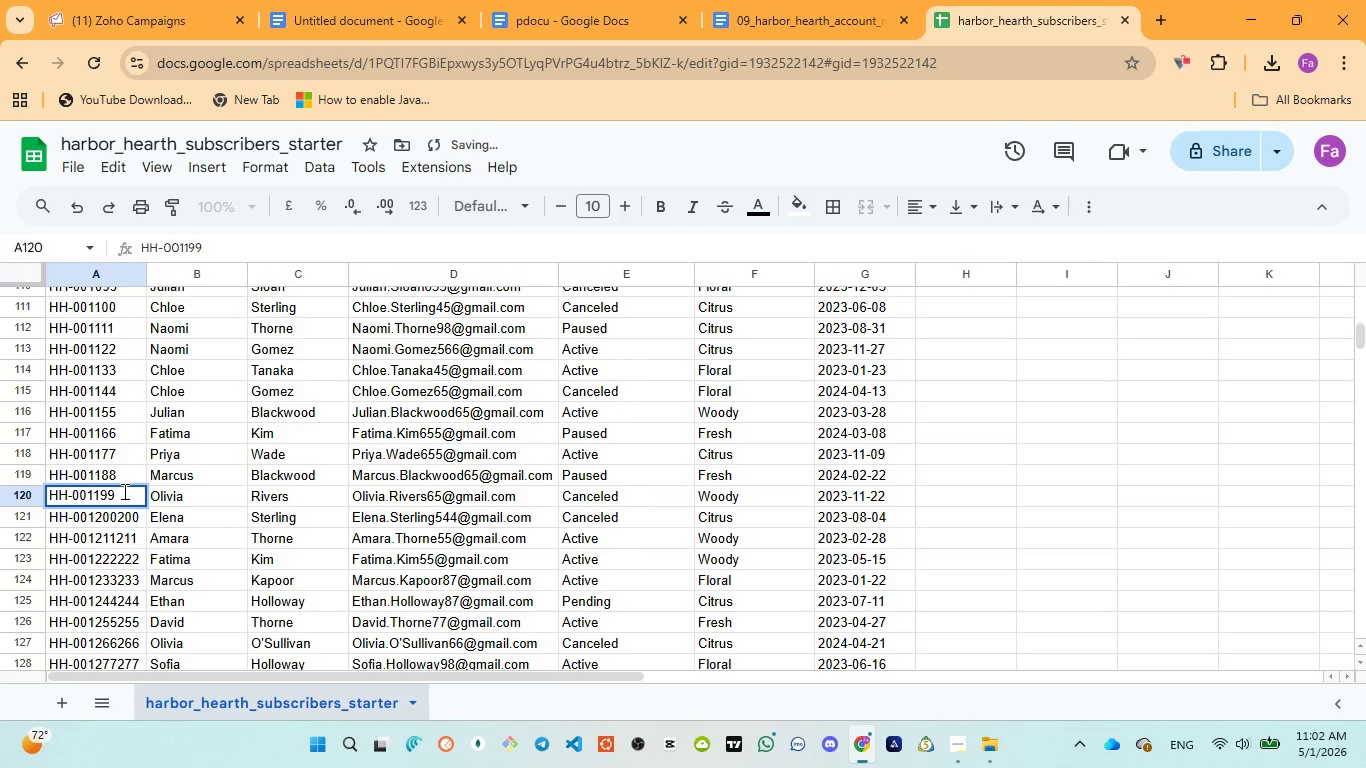 
type(2)
key(Backspace)
type(199)
 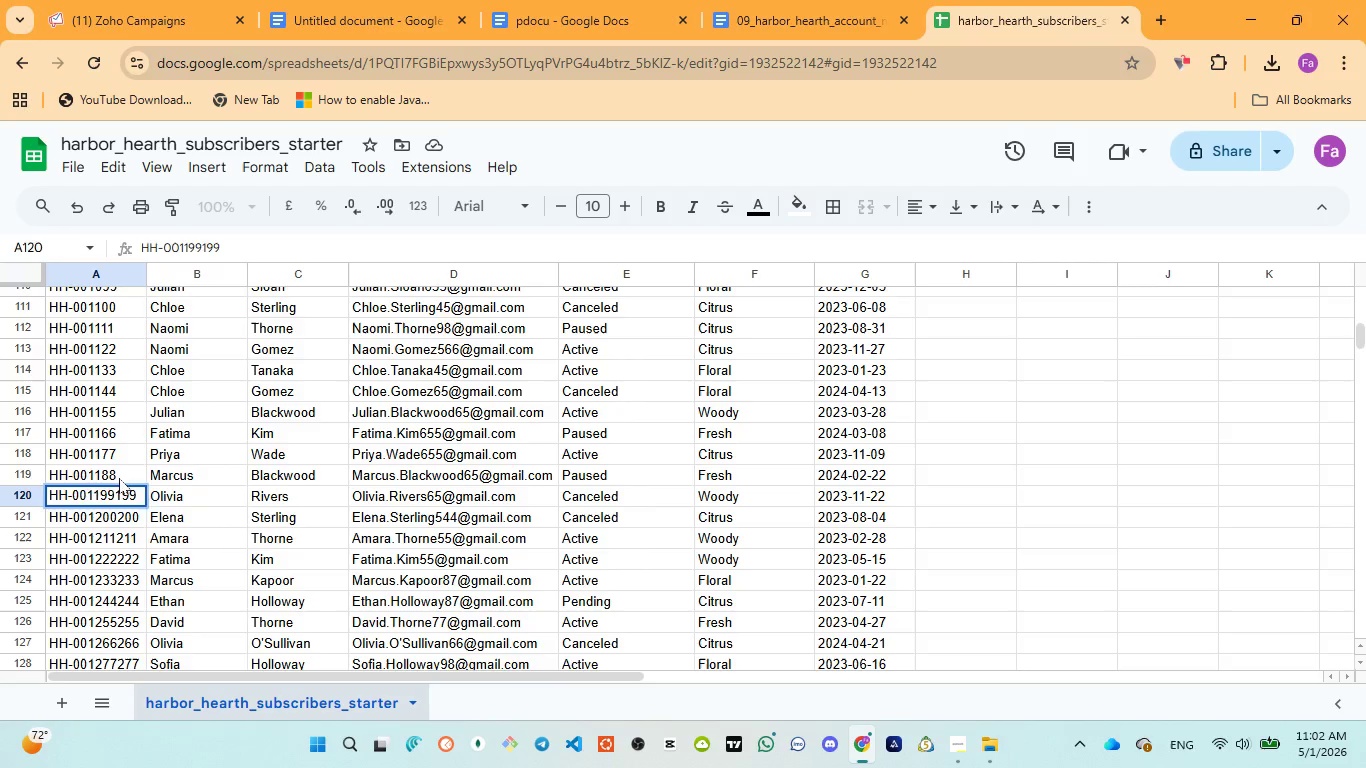 
double_click([119, 477])
 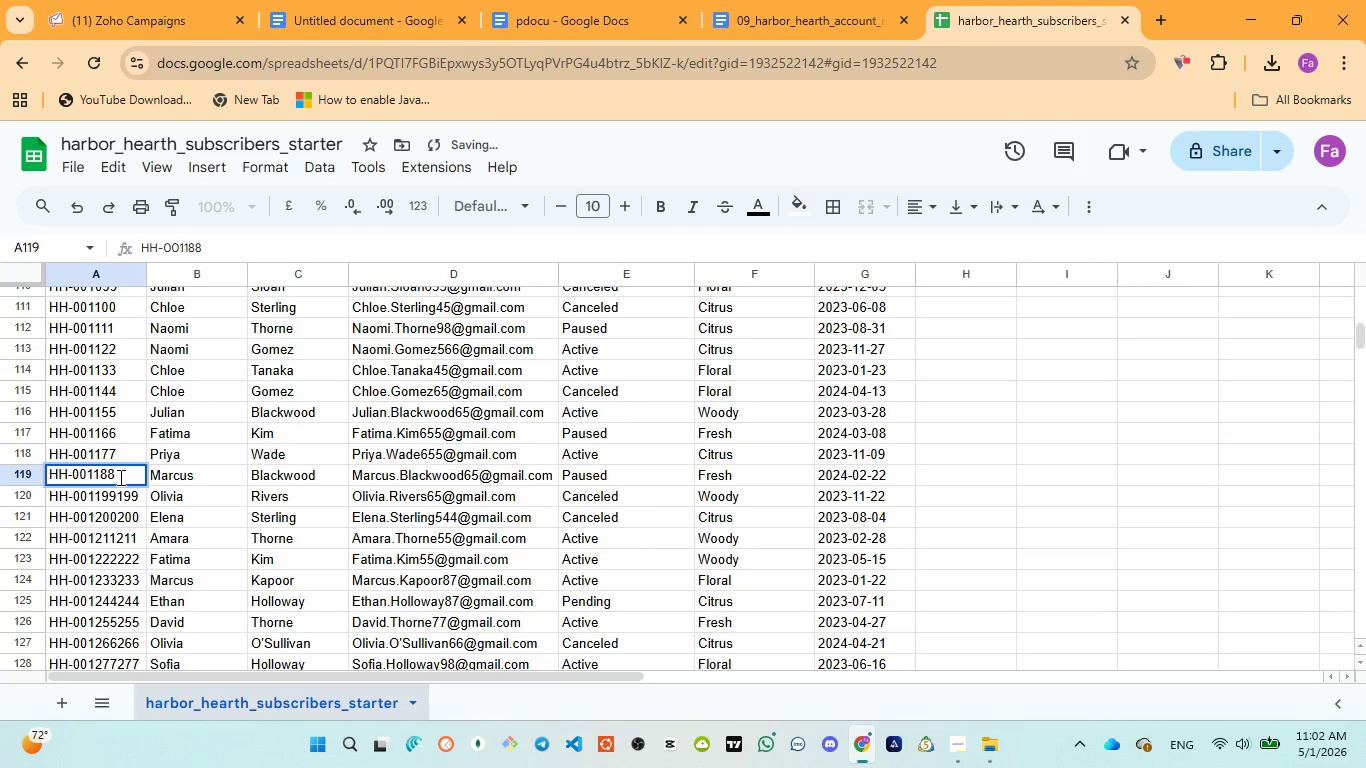 
type(188)
 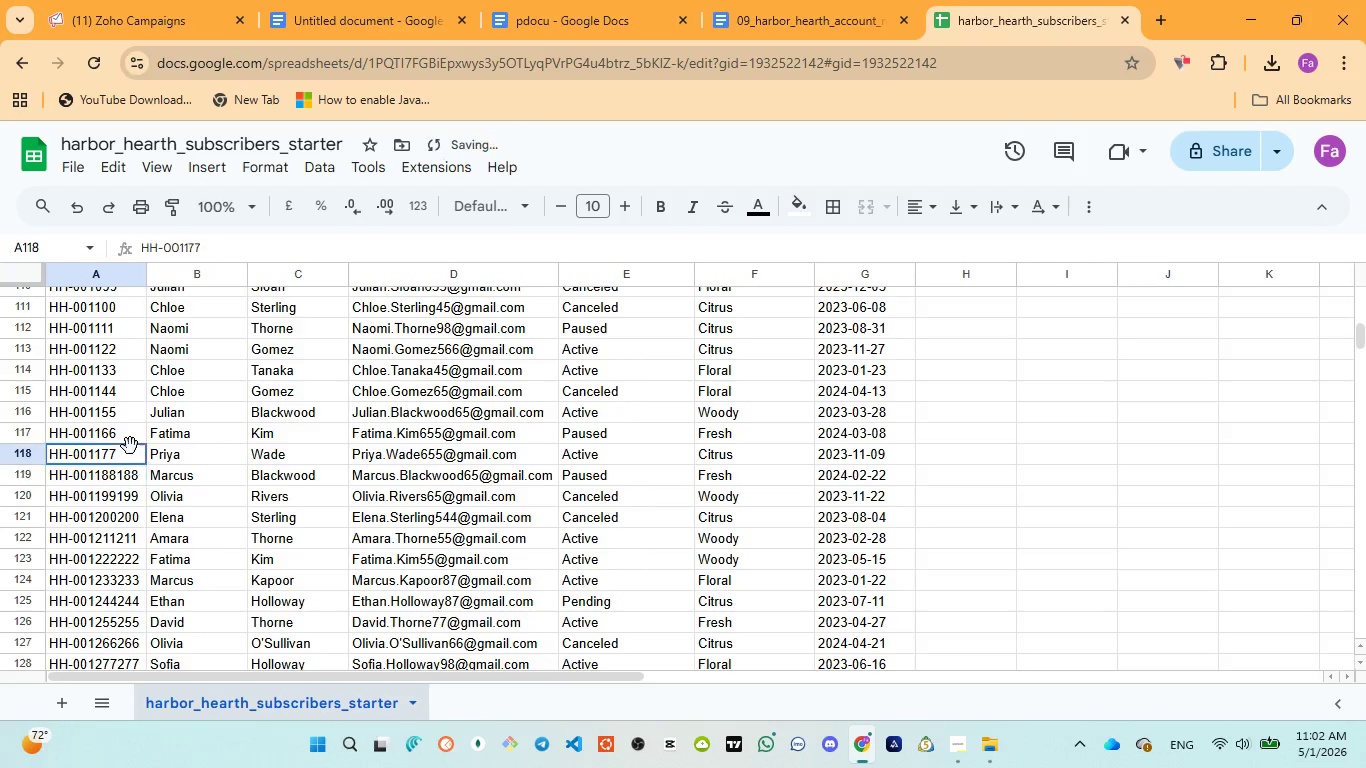 
double_click([130, 446])
 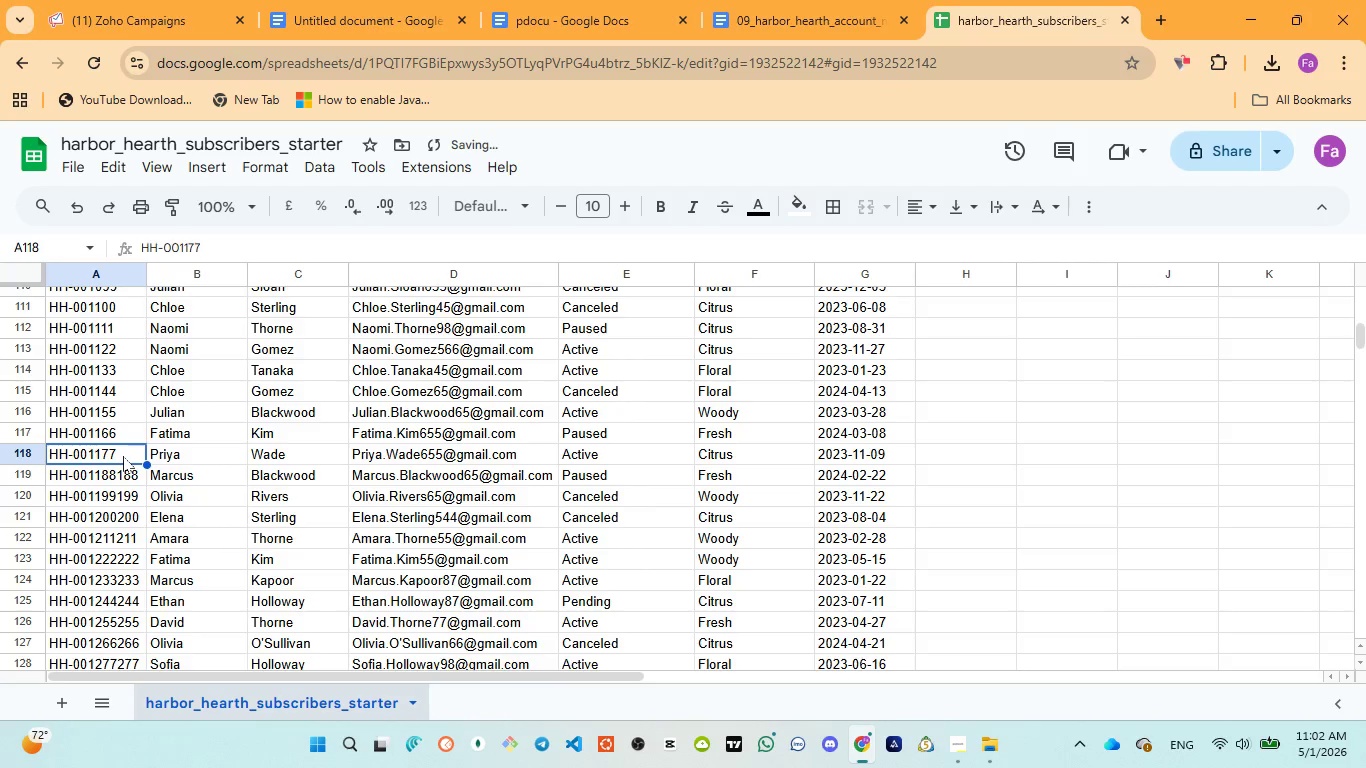 
double_click([123, 456])
 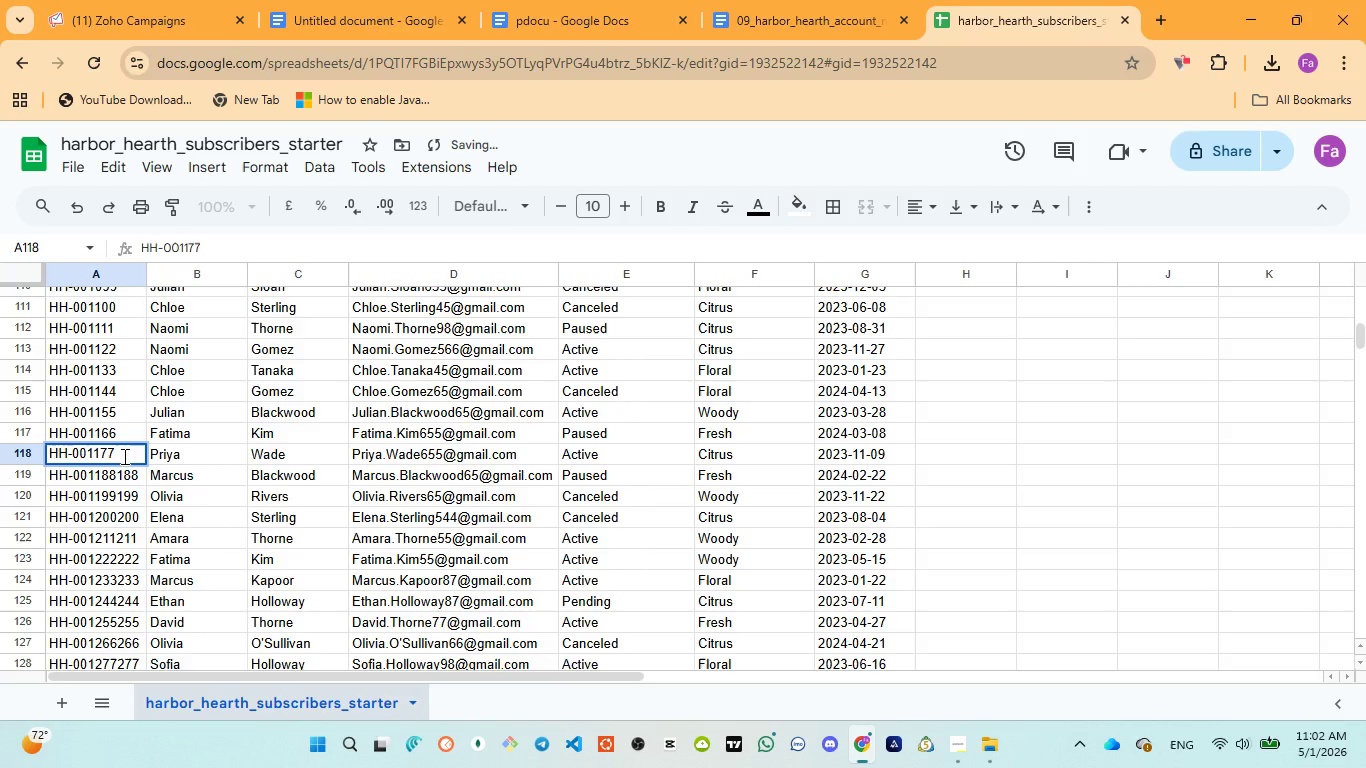 
type(177)
 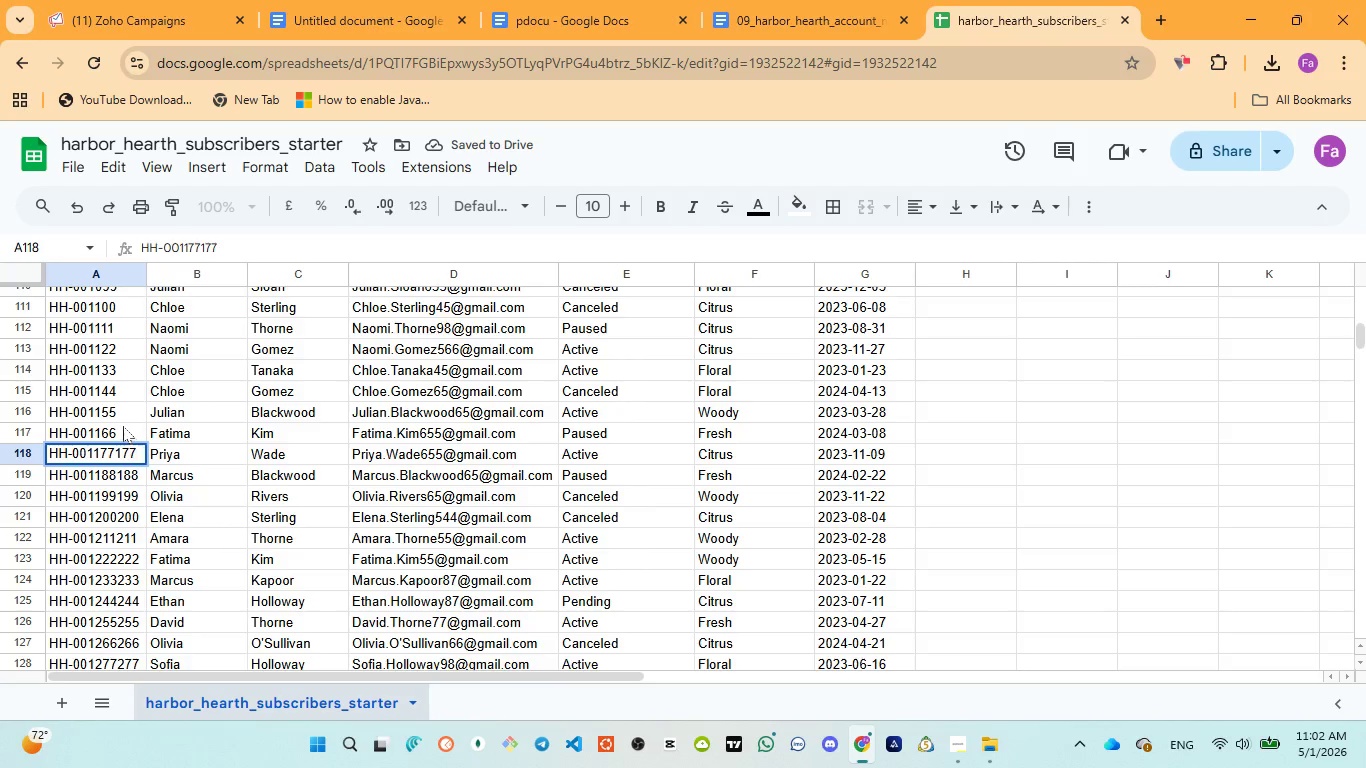 
left_click([121, 422])
 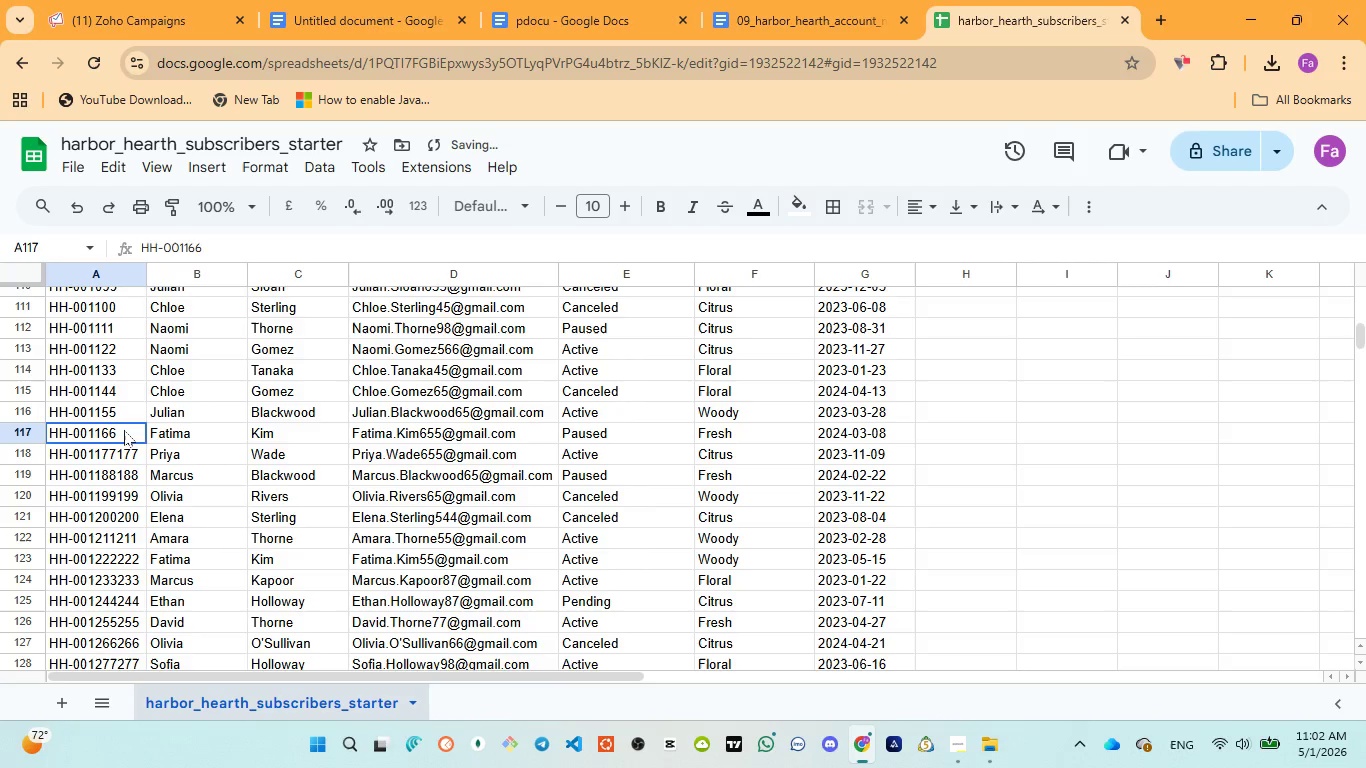 
double_click([124, 430])
 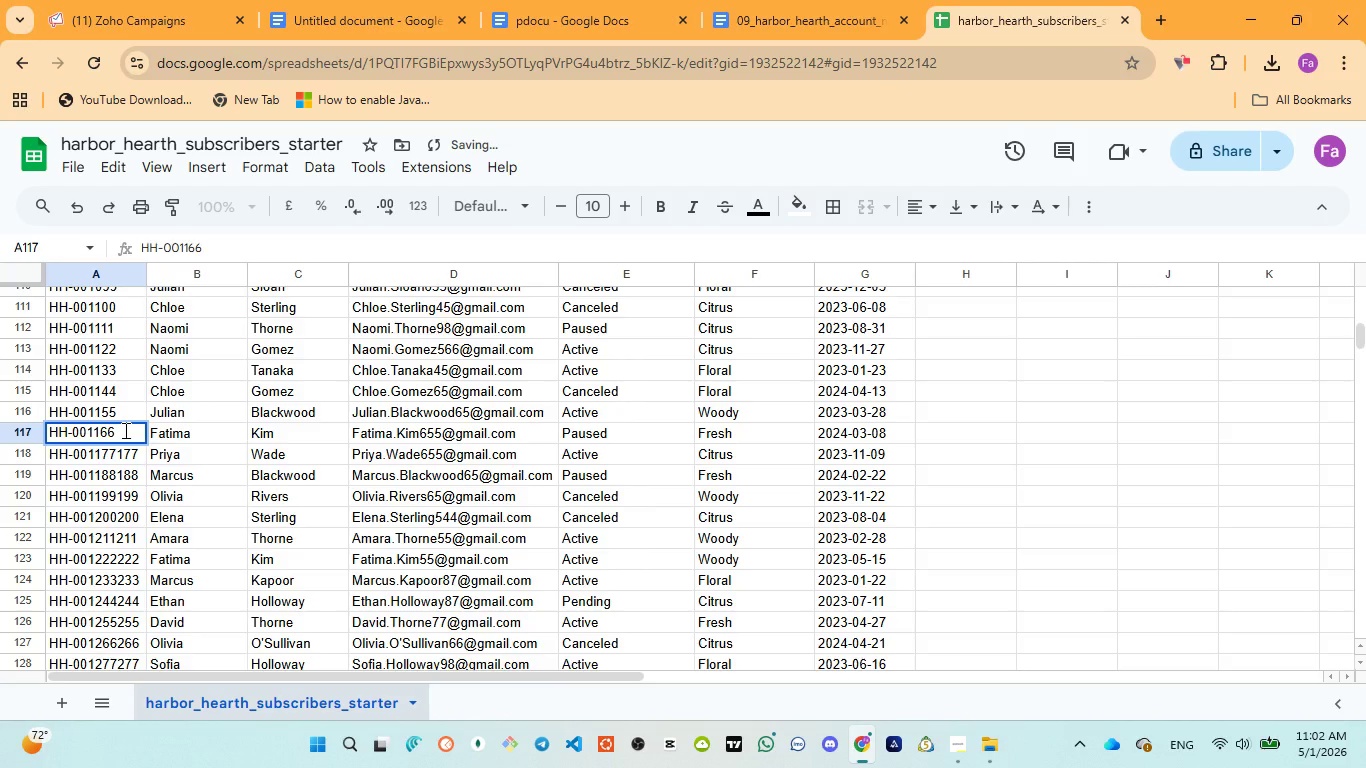 
type(166)
 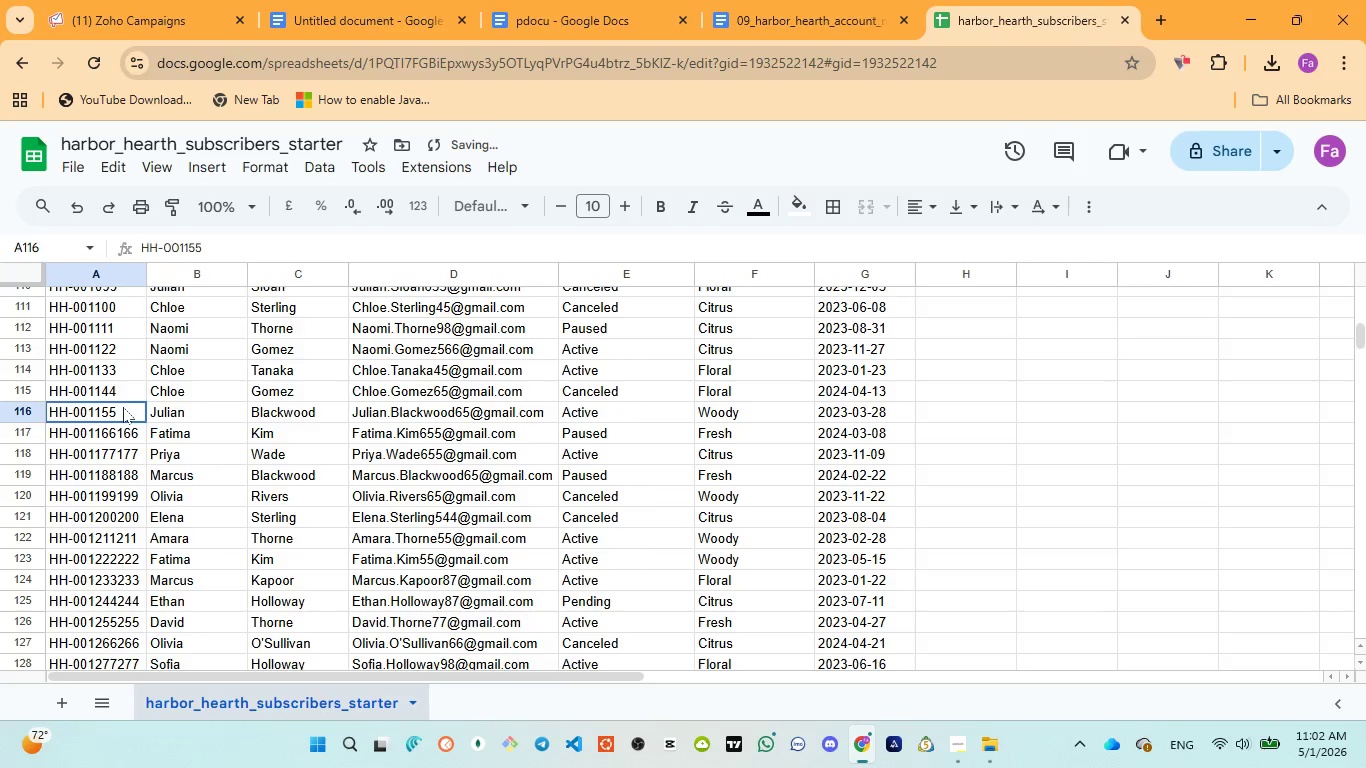 
double_click([123, 407])
 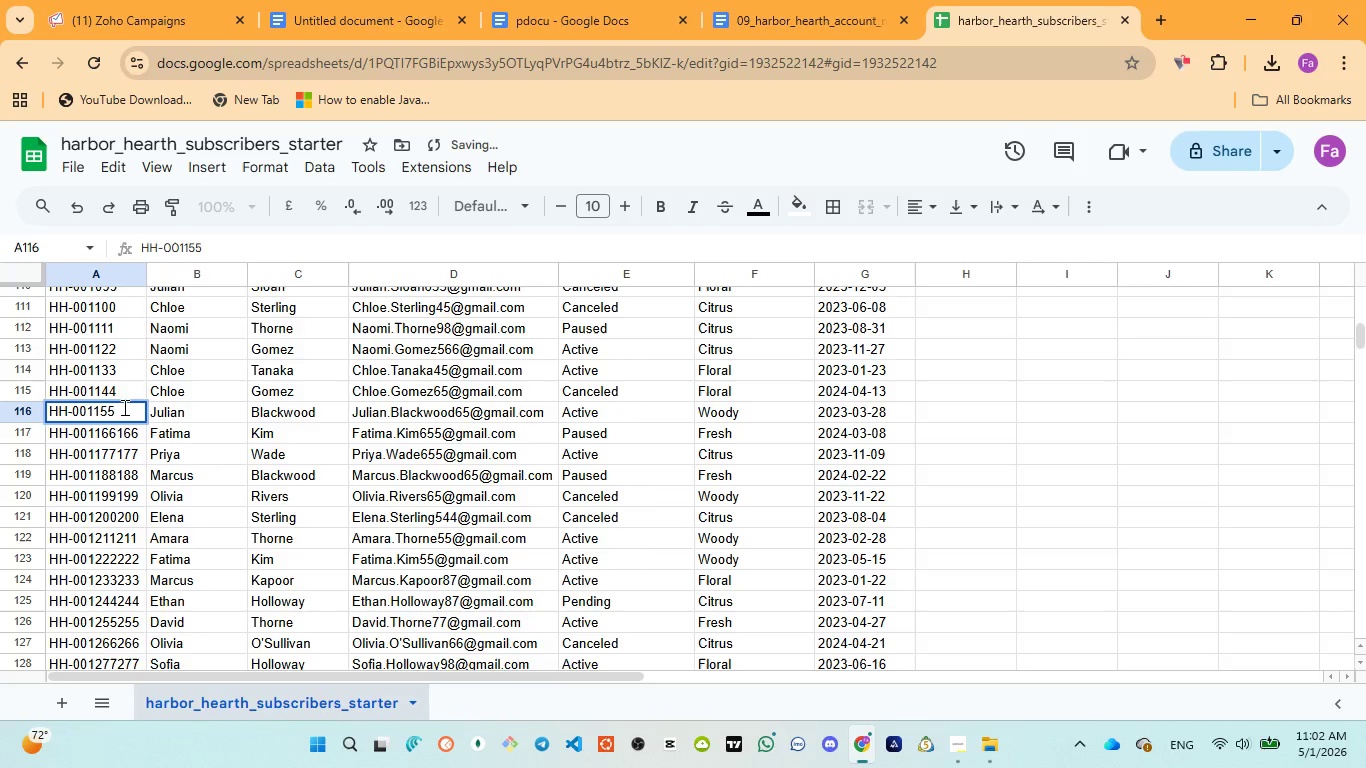 
type(155)
 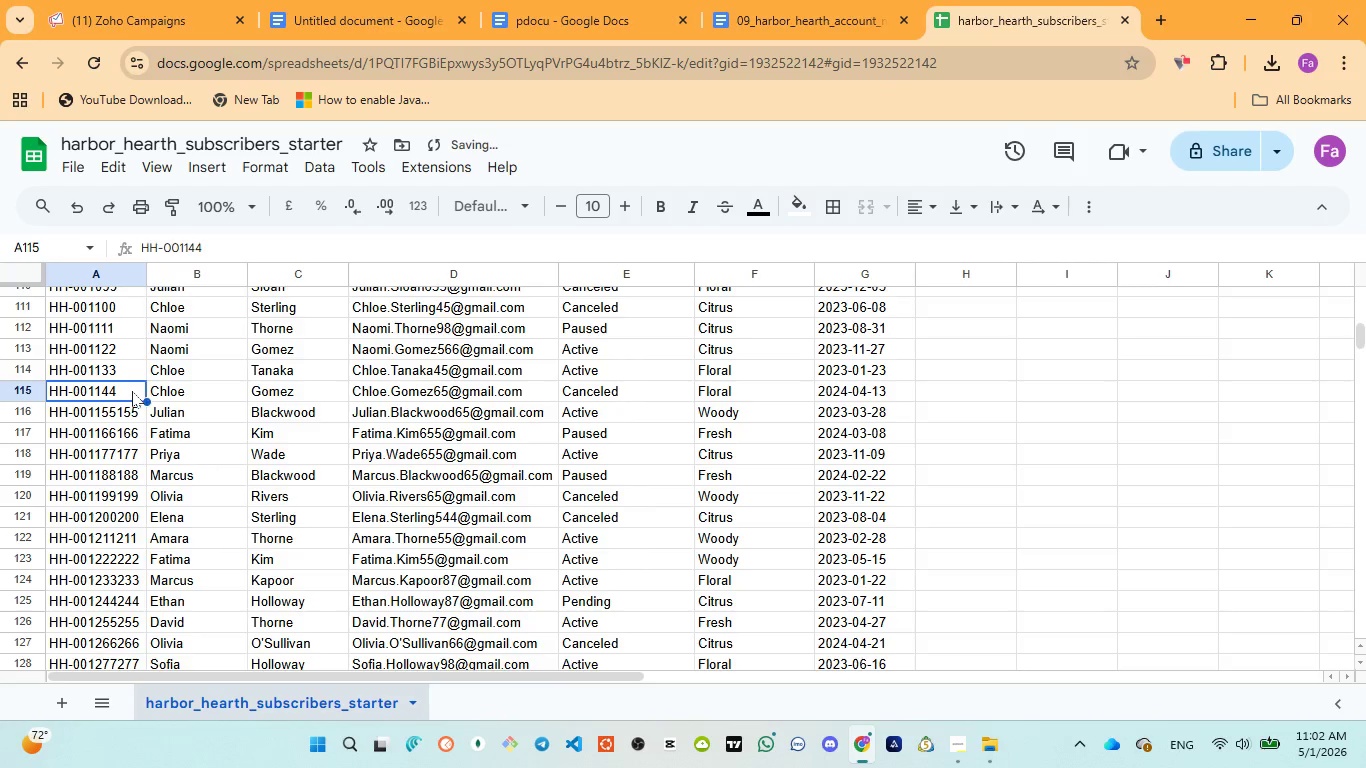 
double_click([132, 391])
 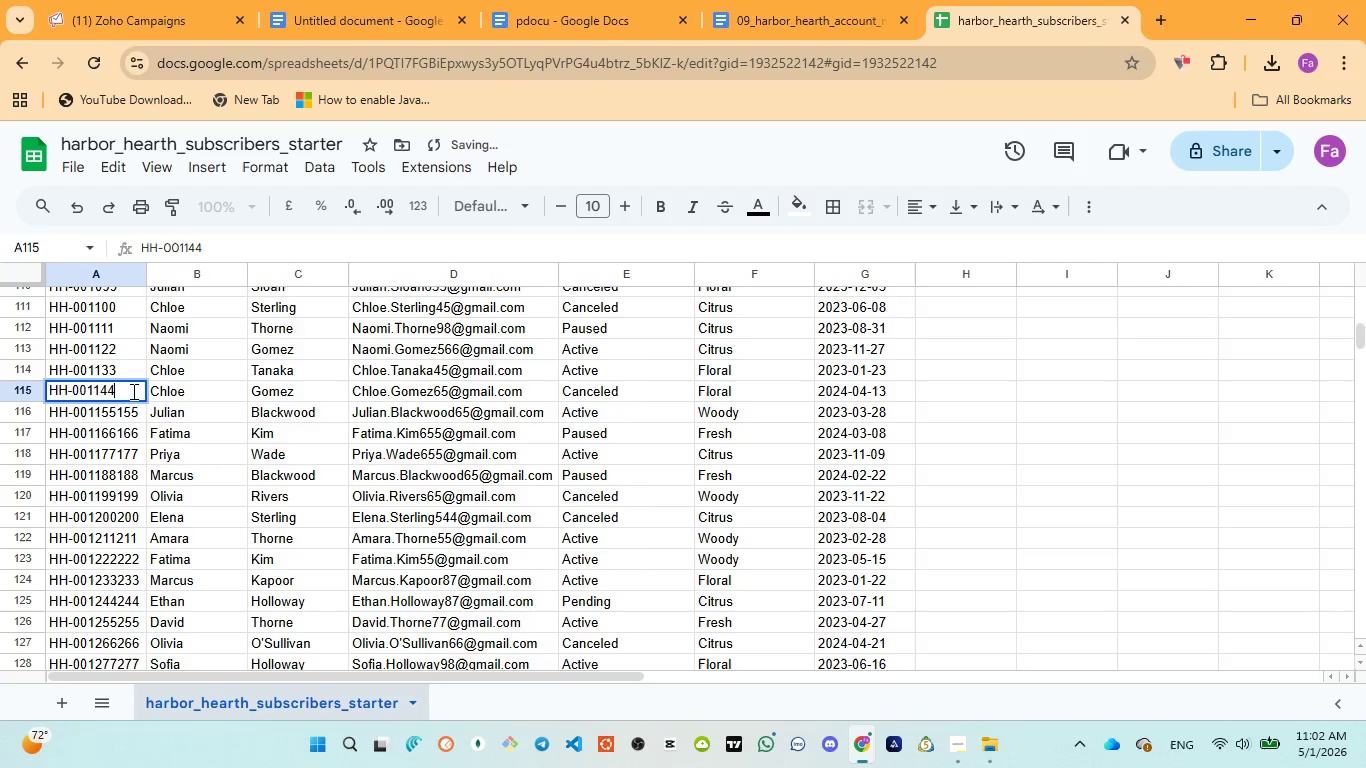 
triple_click([132, 391])
 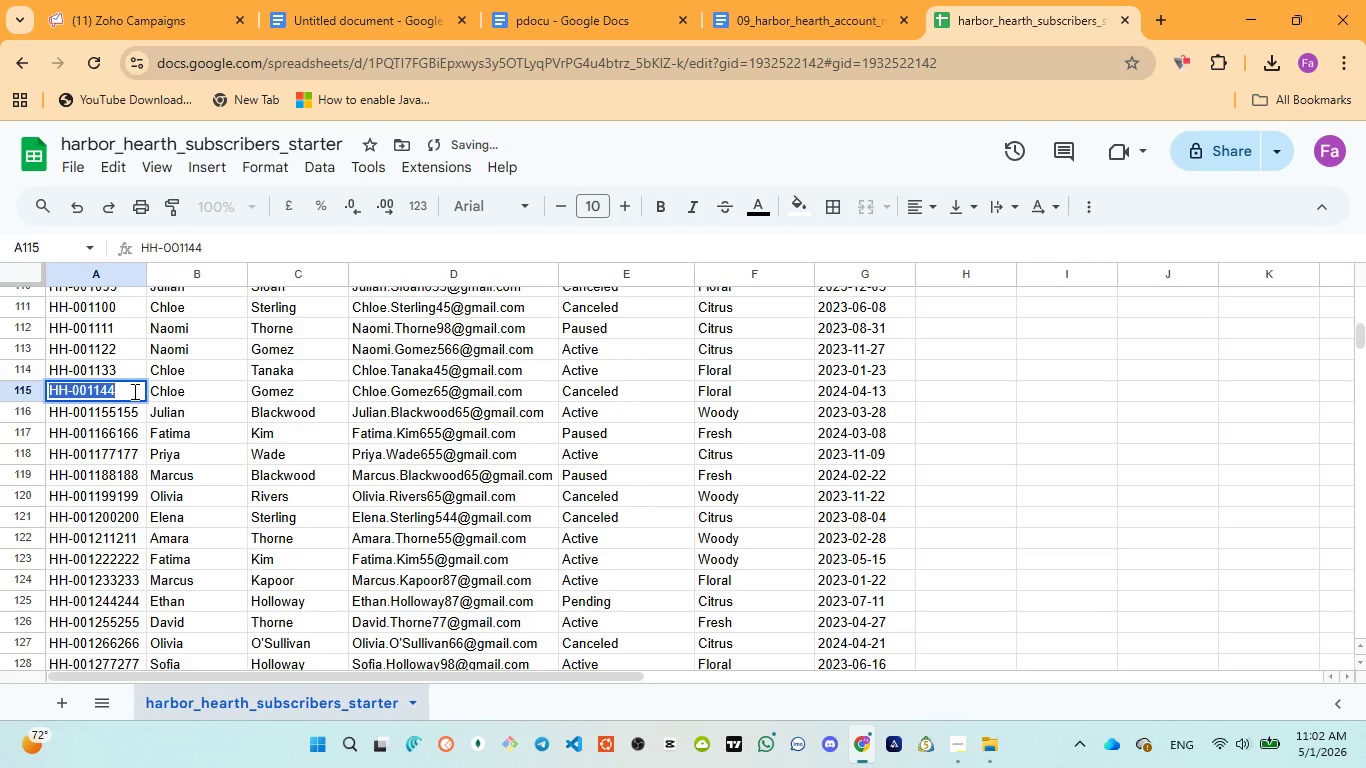 
left_click([133, 391])
 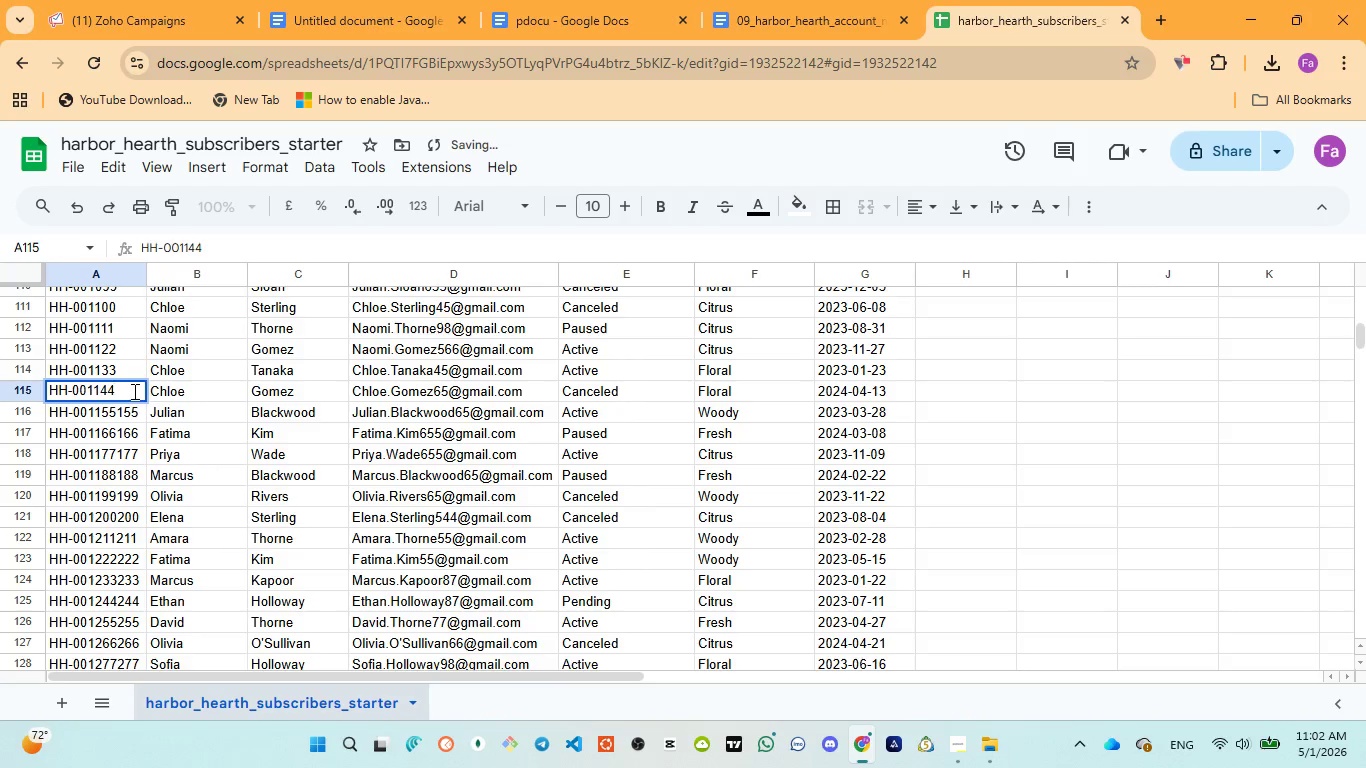 
type(144)
 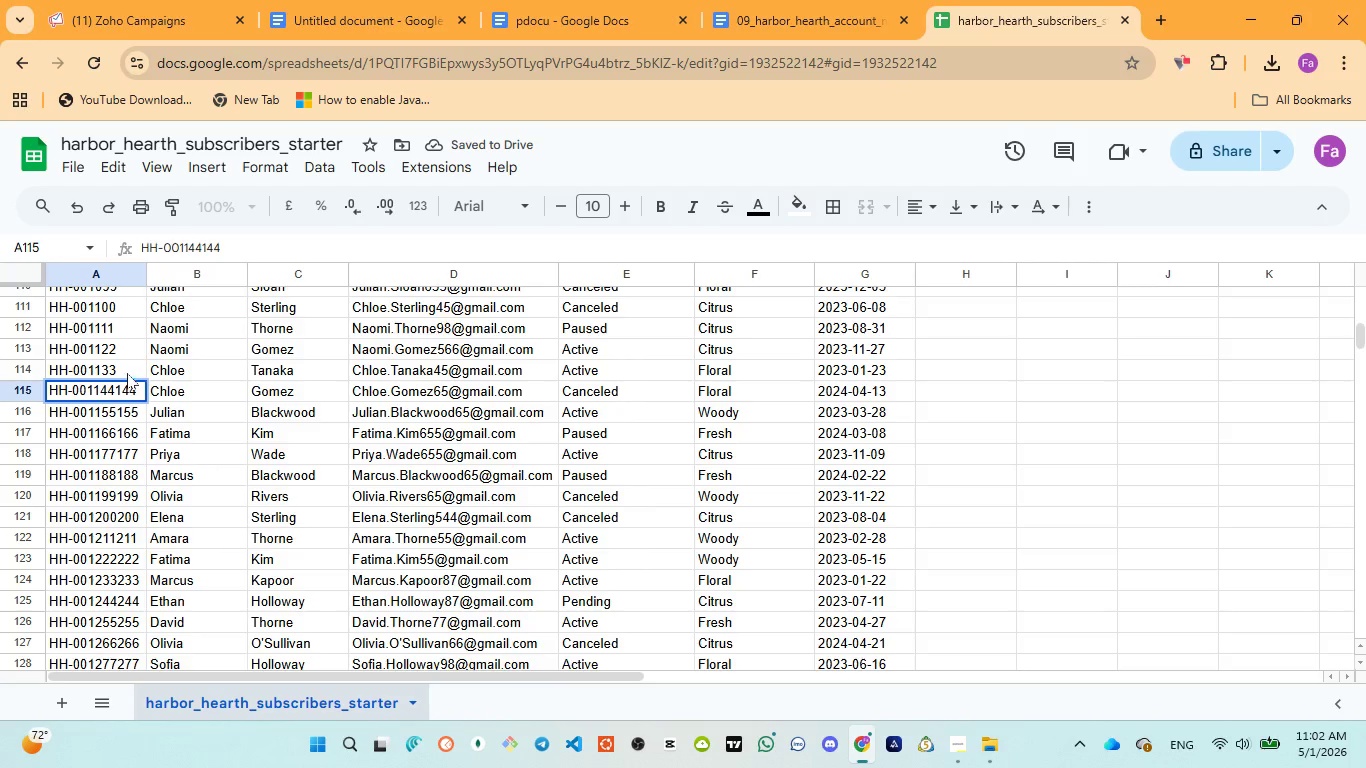 
double_click([127, 369])
 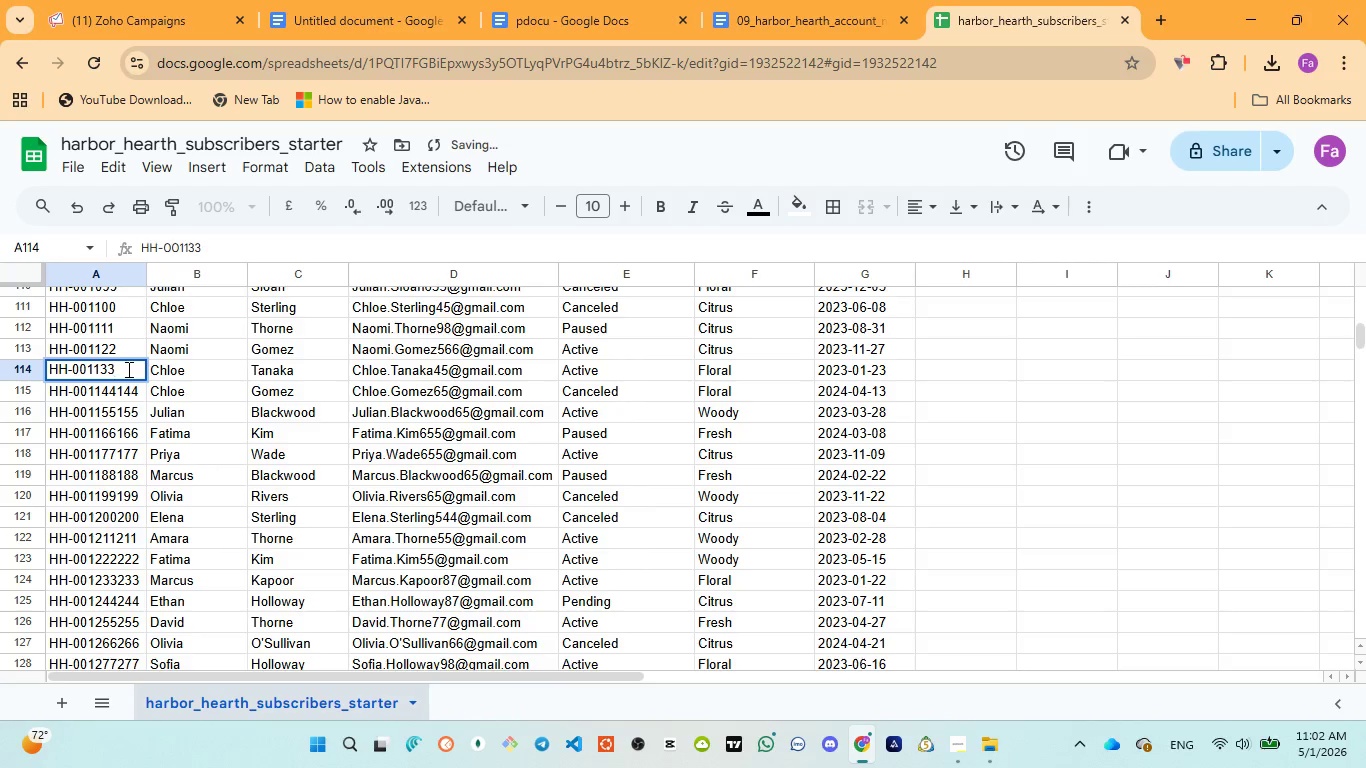 
type(133)
 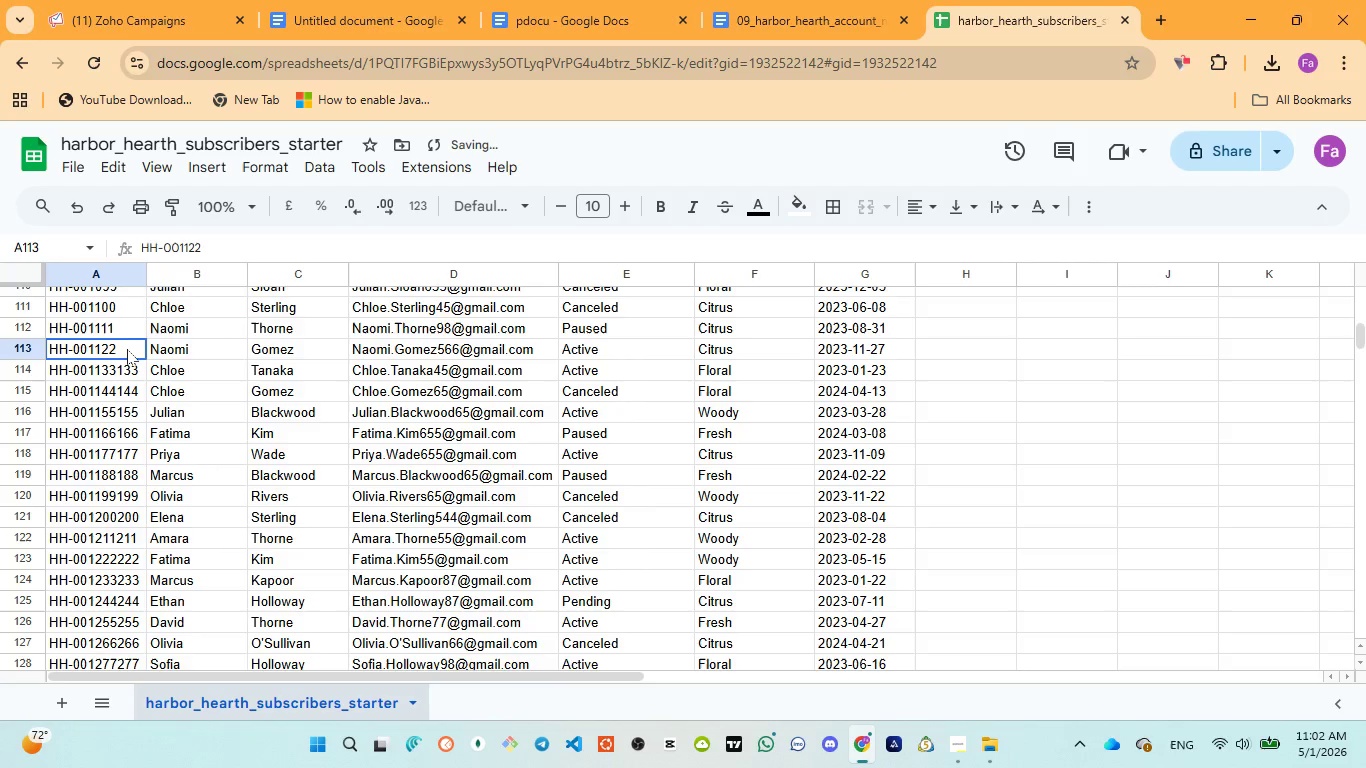 
double_click([127, 349])
 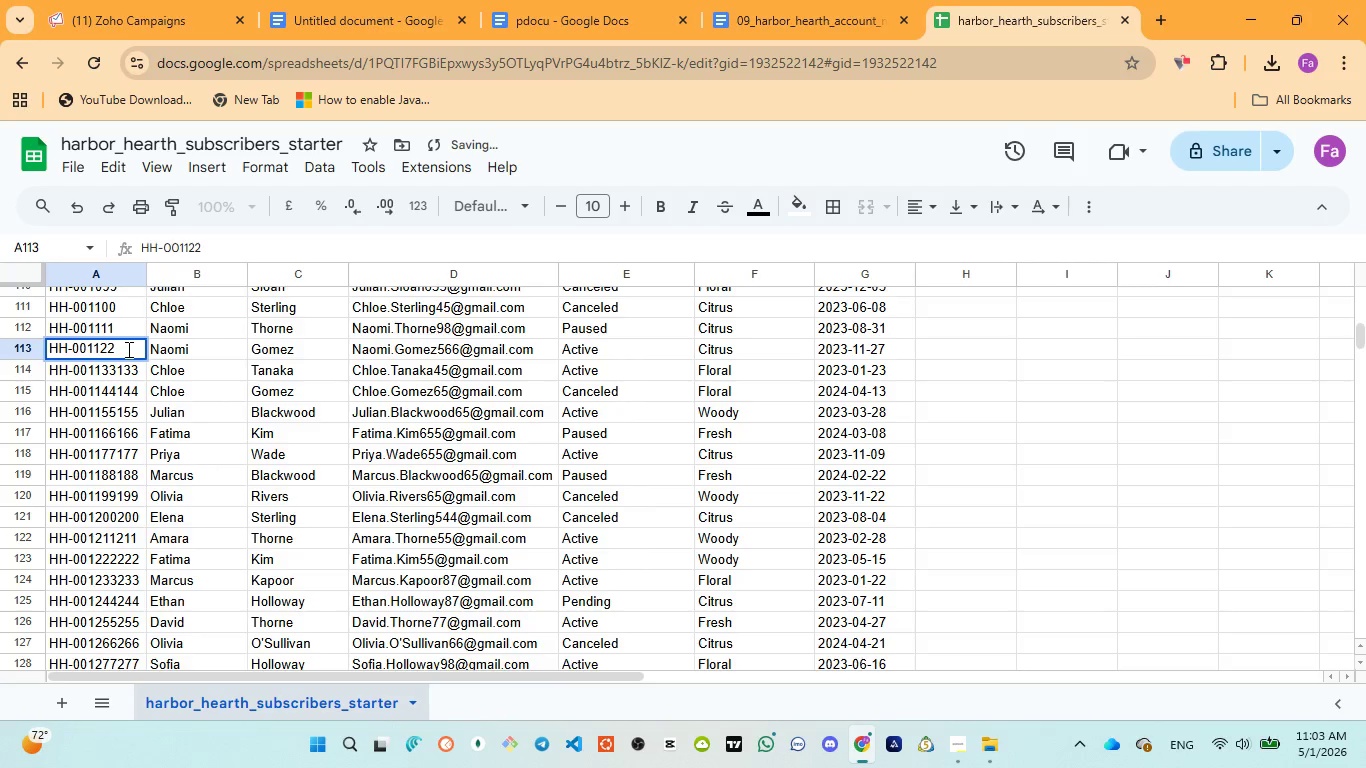 
type(122)
 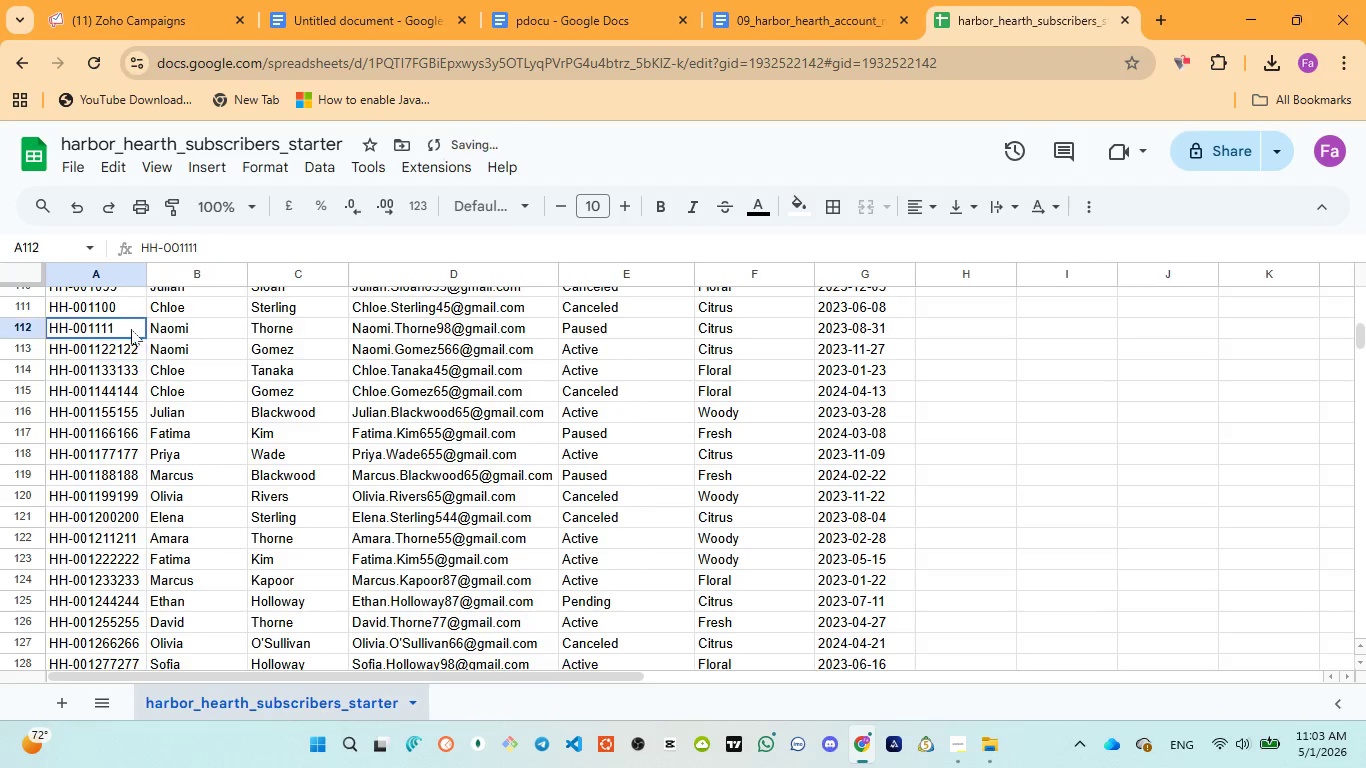 
double_click([131, 329])
 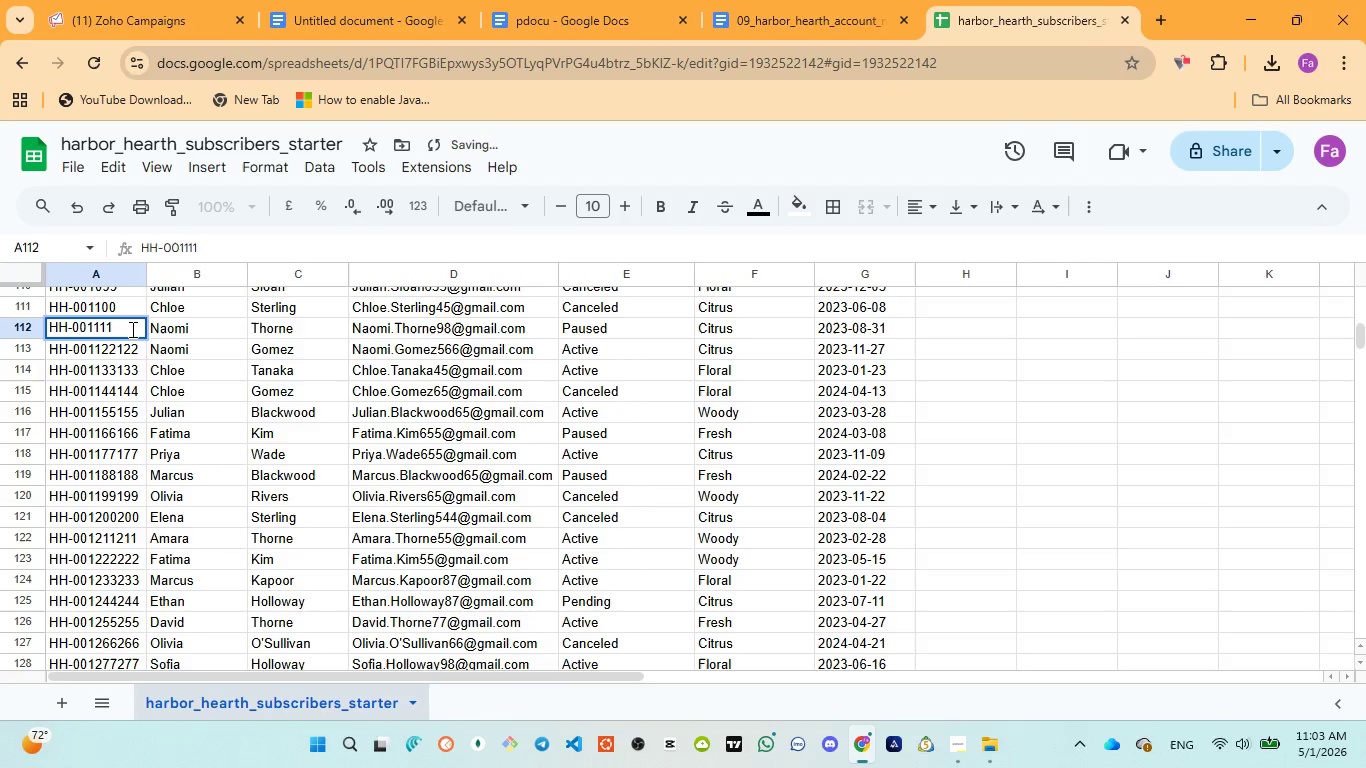 
type(111)
 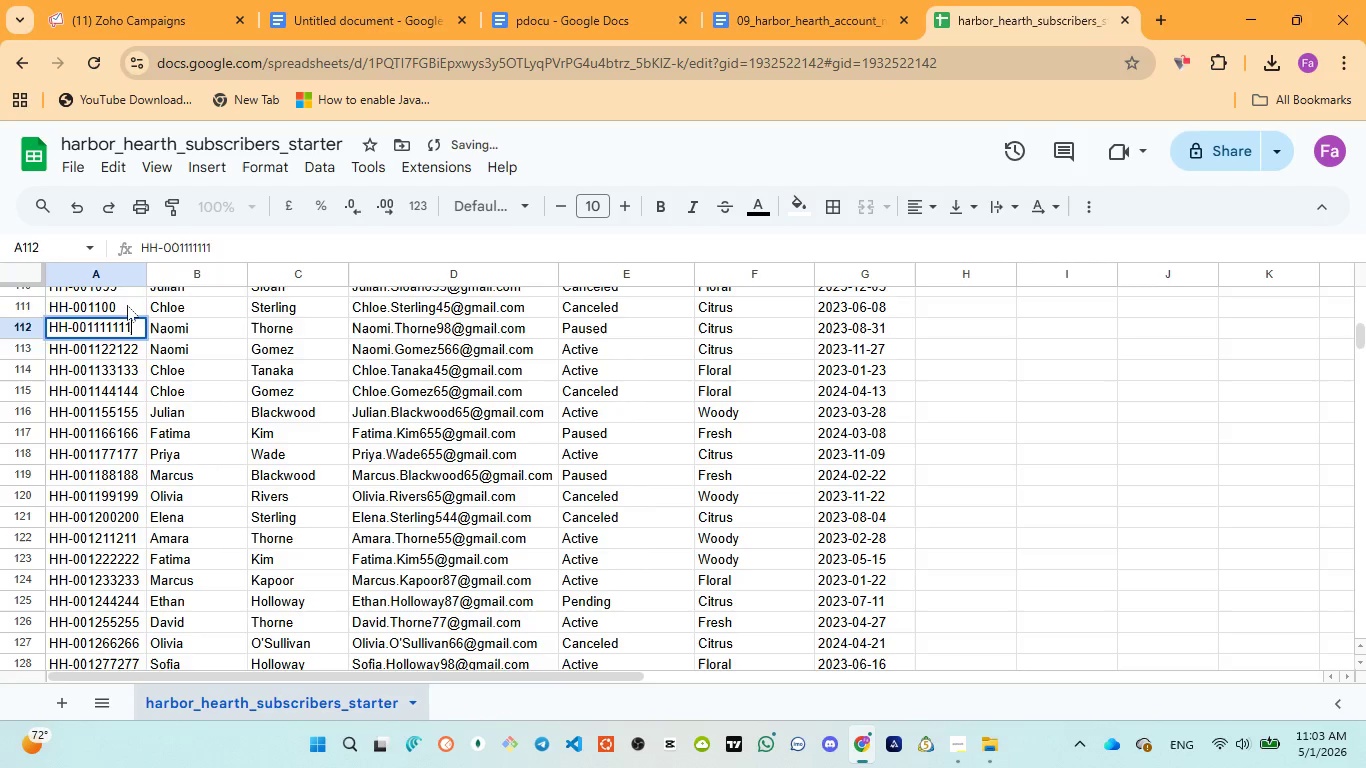 
left_click([127, 305])
 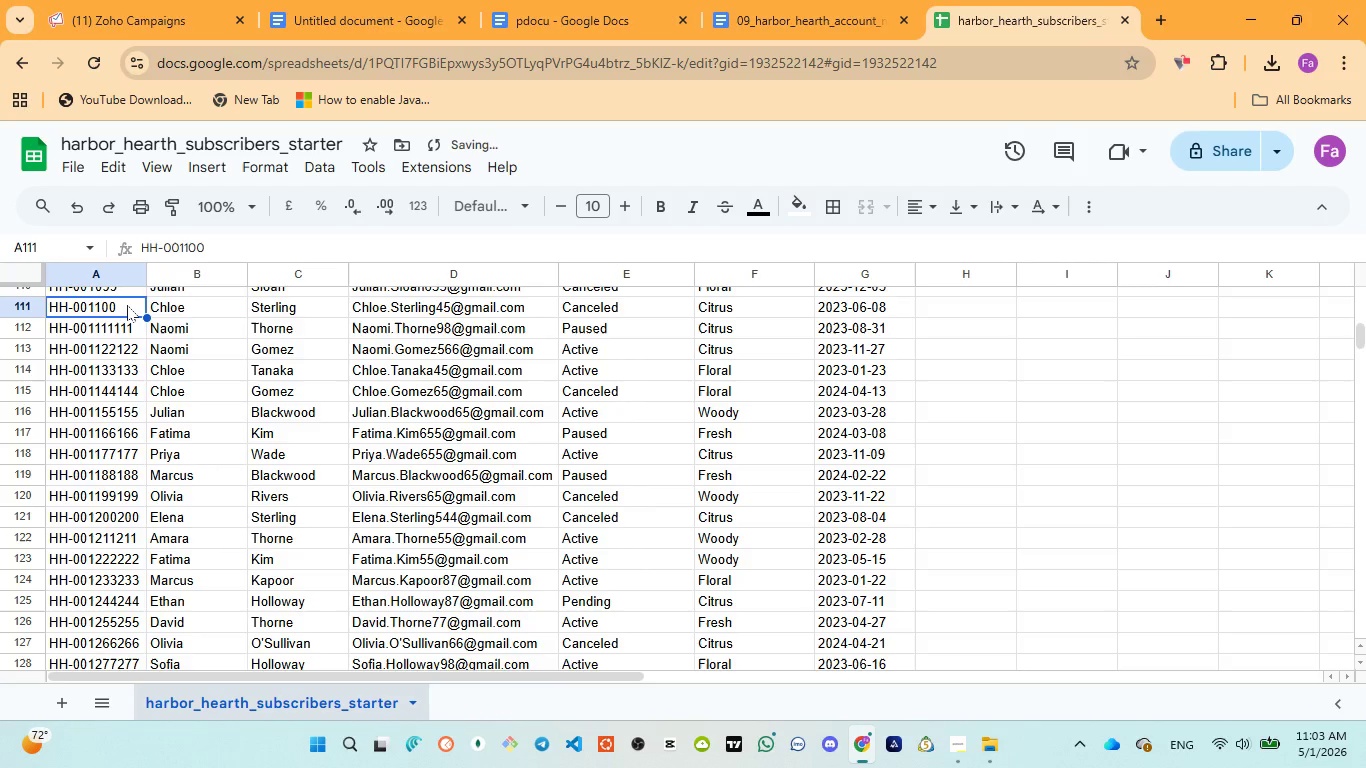 
left_click([127, 305])
 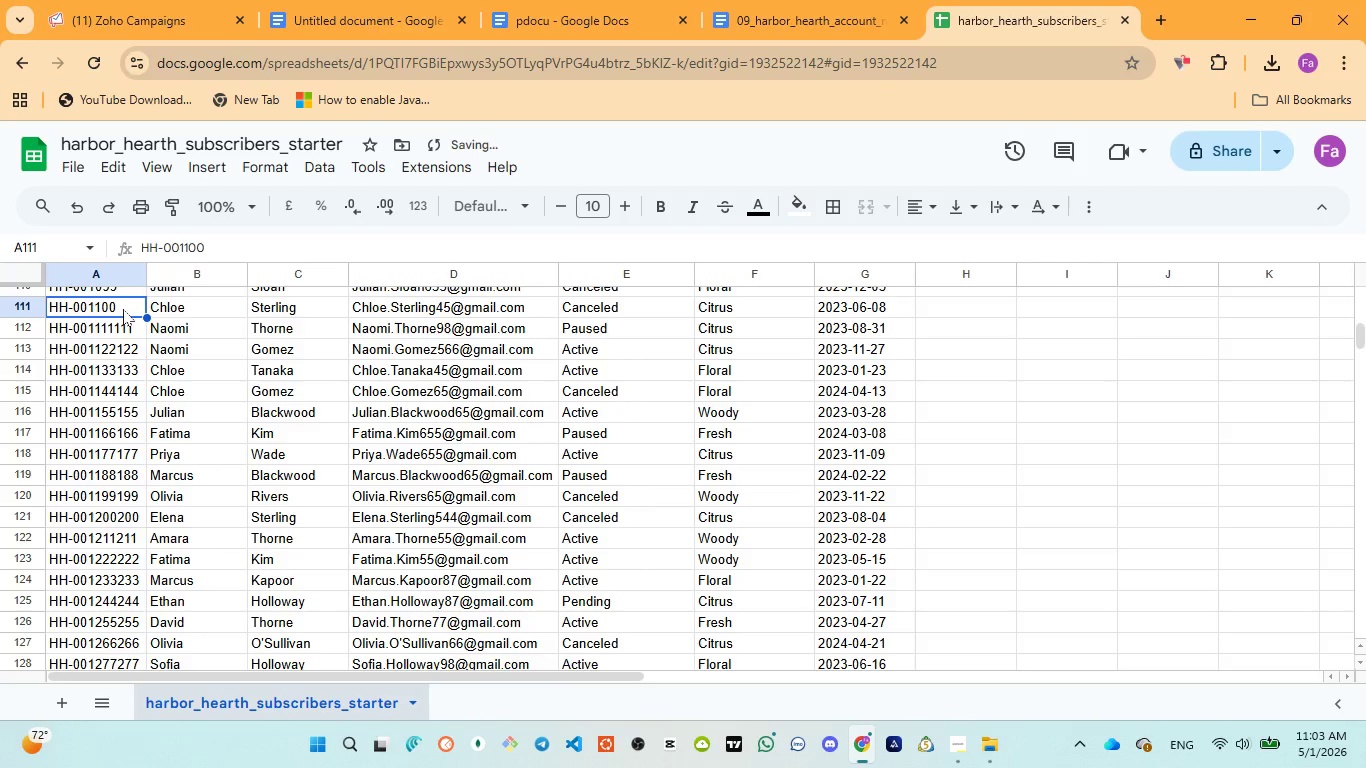 
double_click([123, 309])
 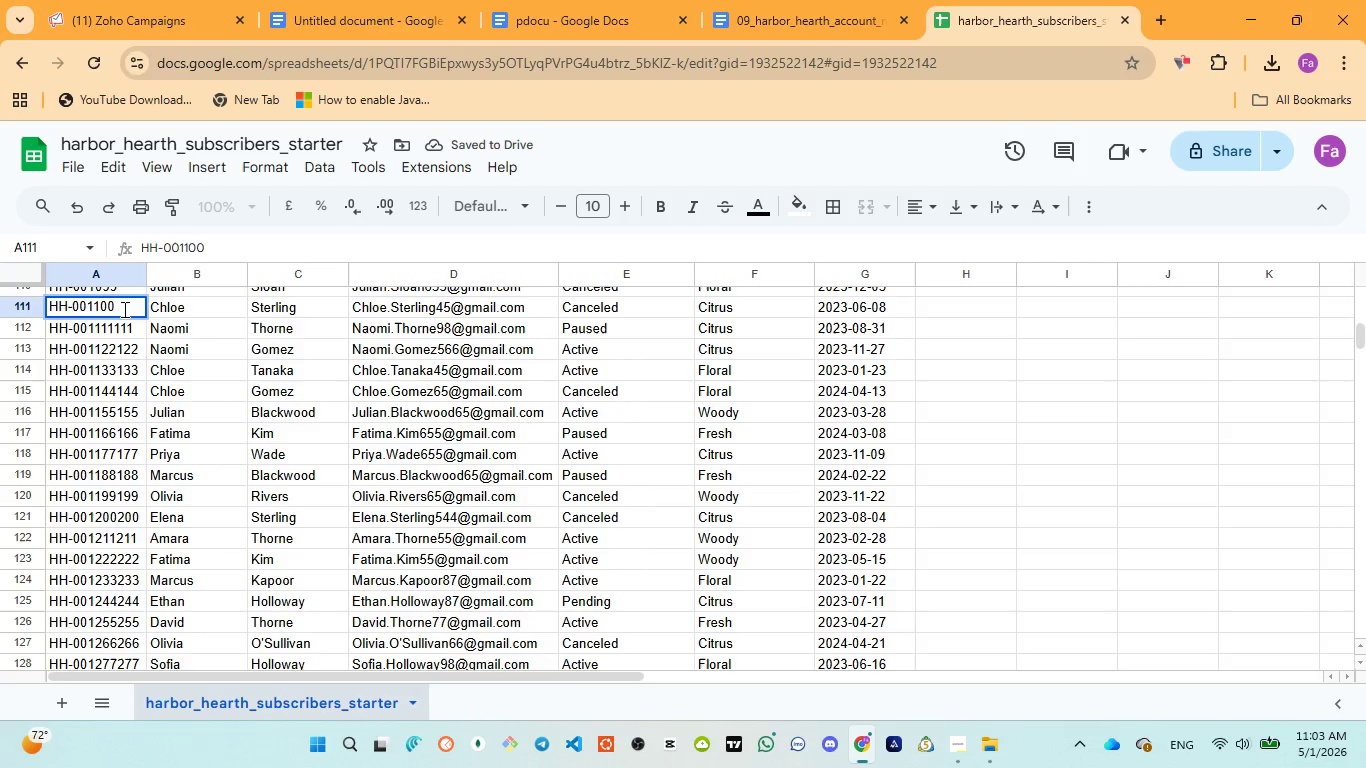 
type(100)
 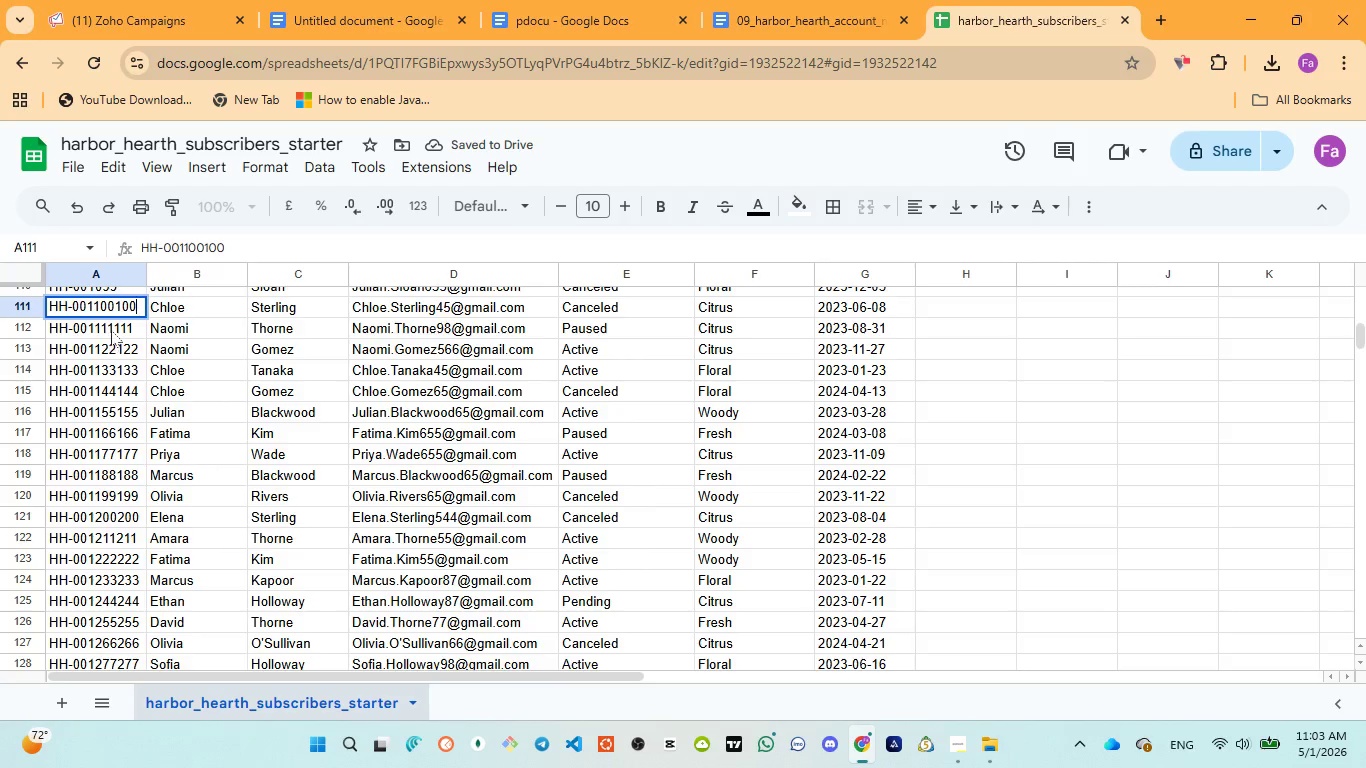 
left_click([115, 323])
 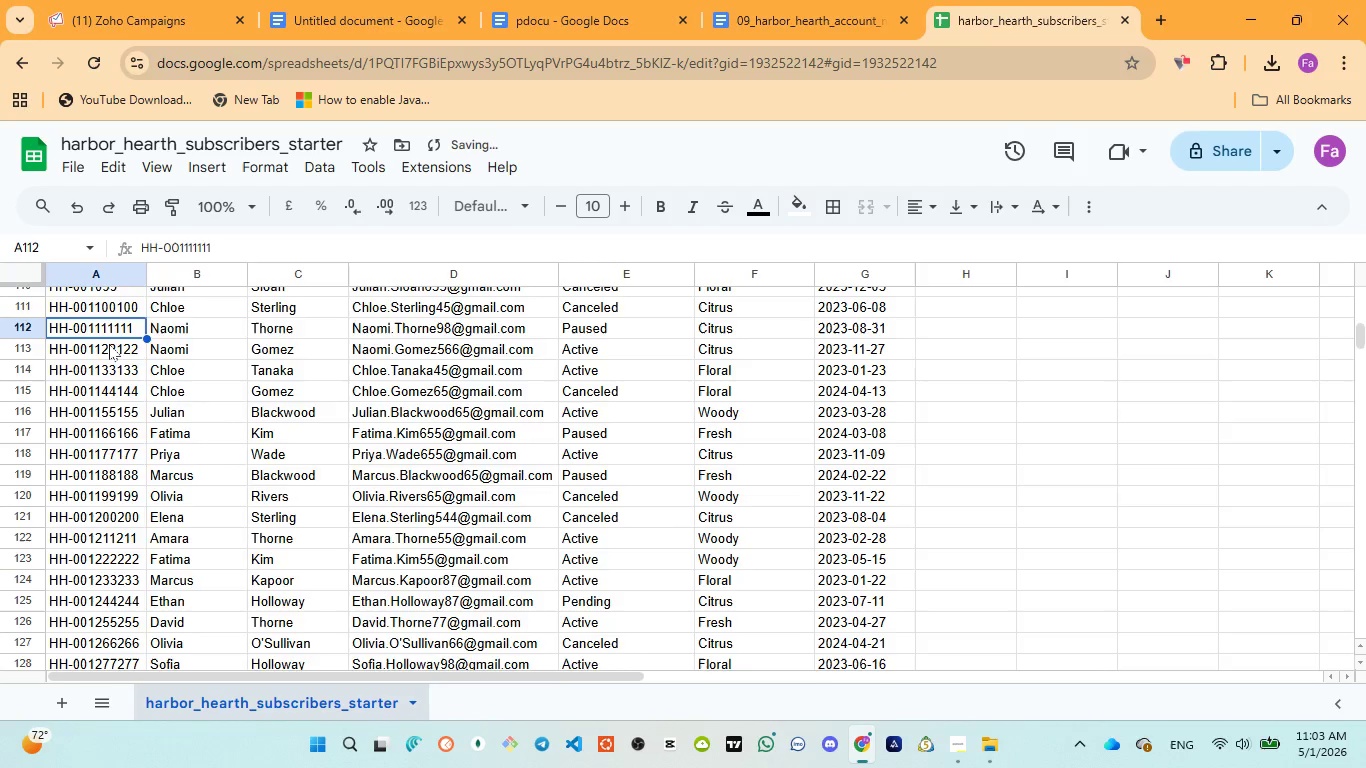 
scroll: coordinate [109, 344], scroll_direction: up, amount: 1.0
 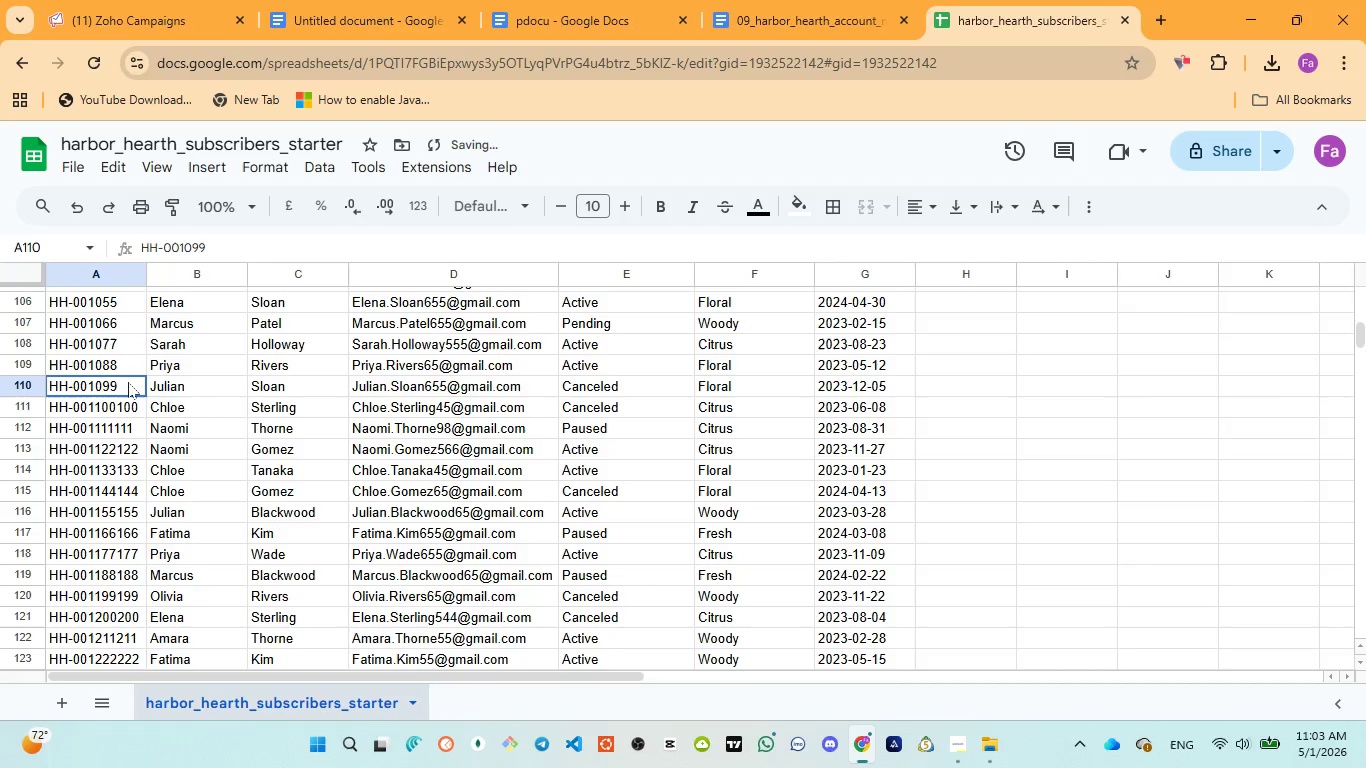 
double_click([128, 382])
 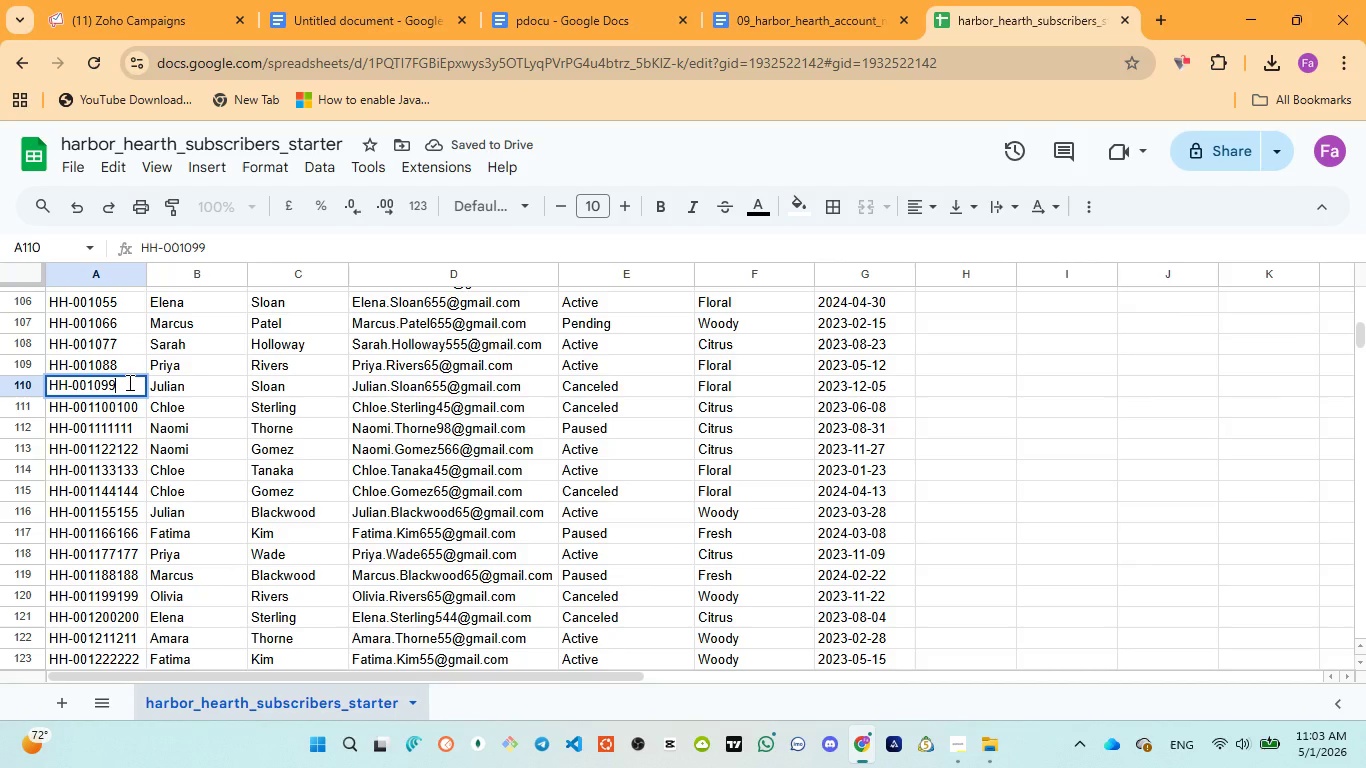 
type(099)
 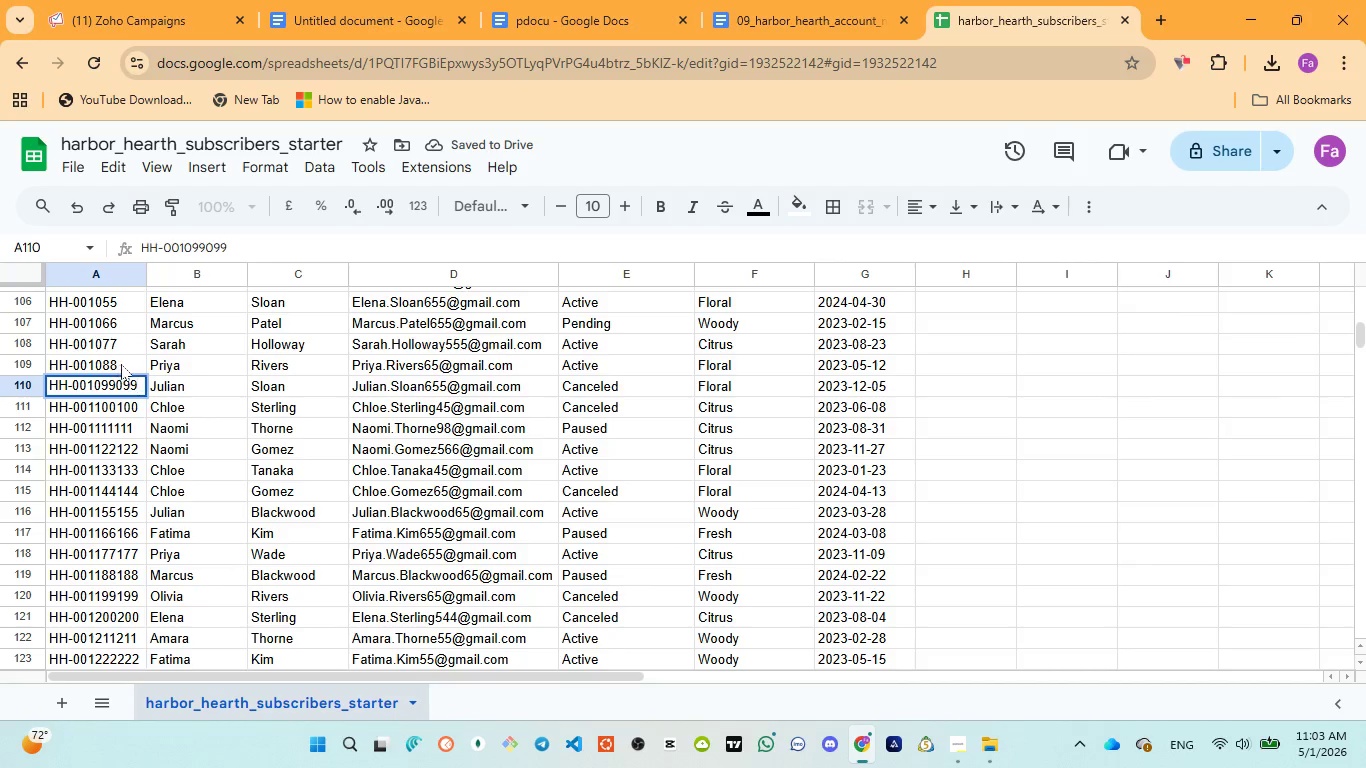 
double_click([122, 364])
 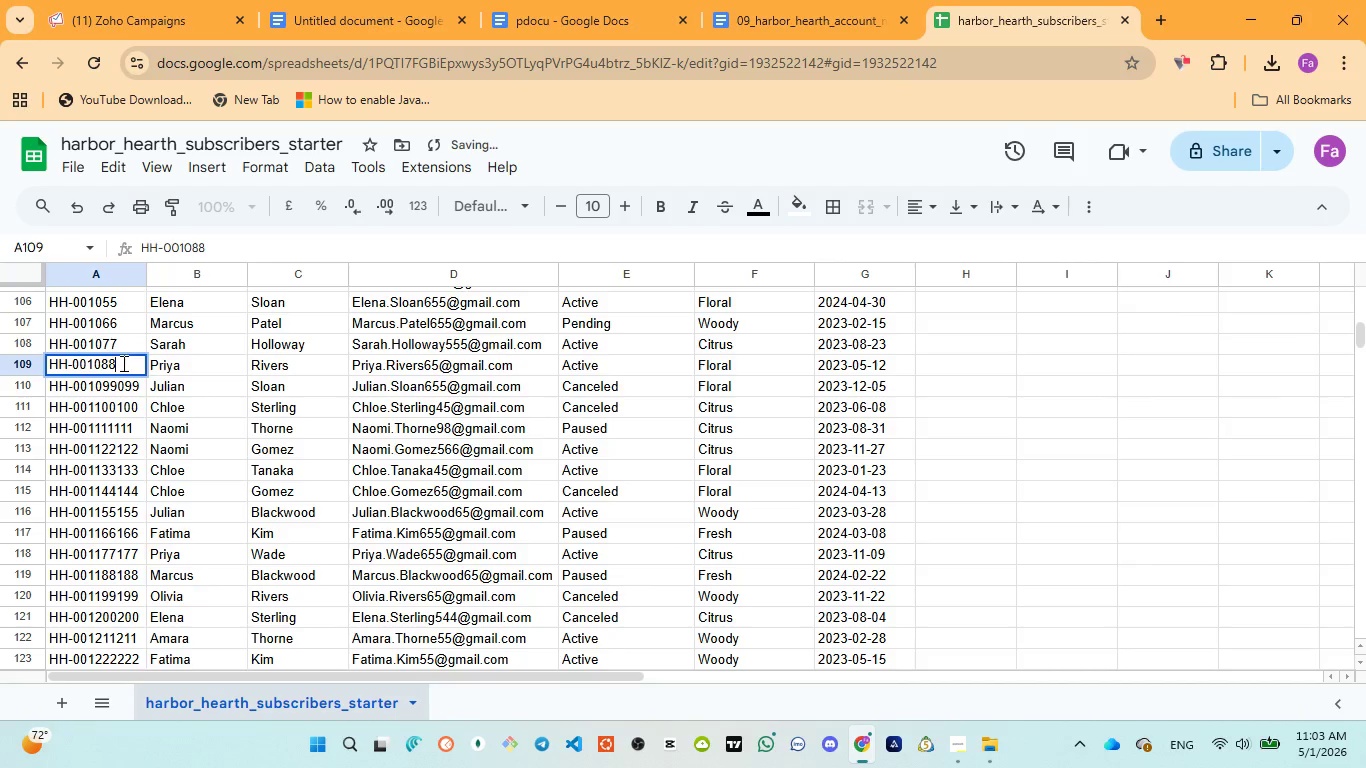 
type(088)
 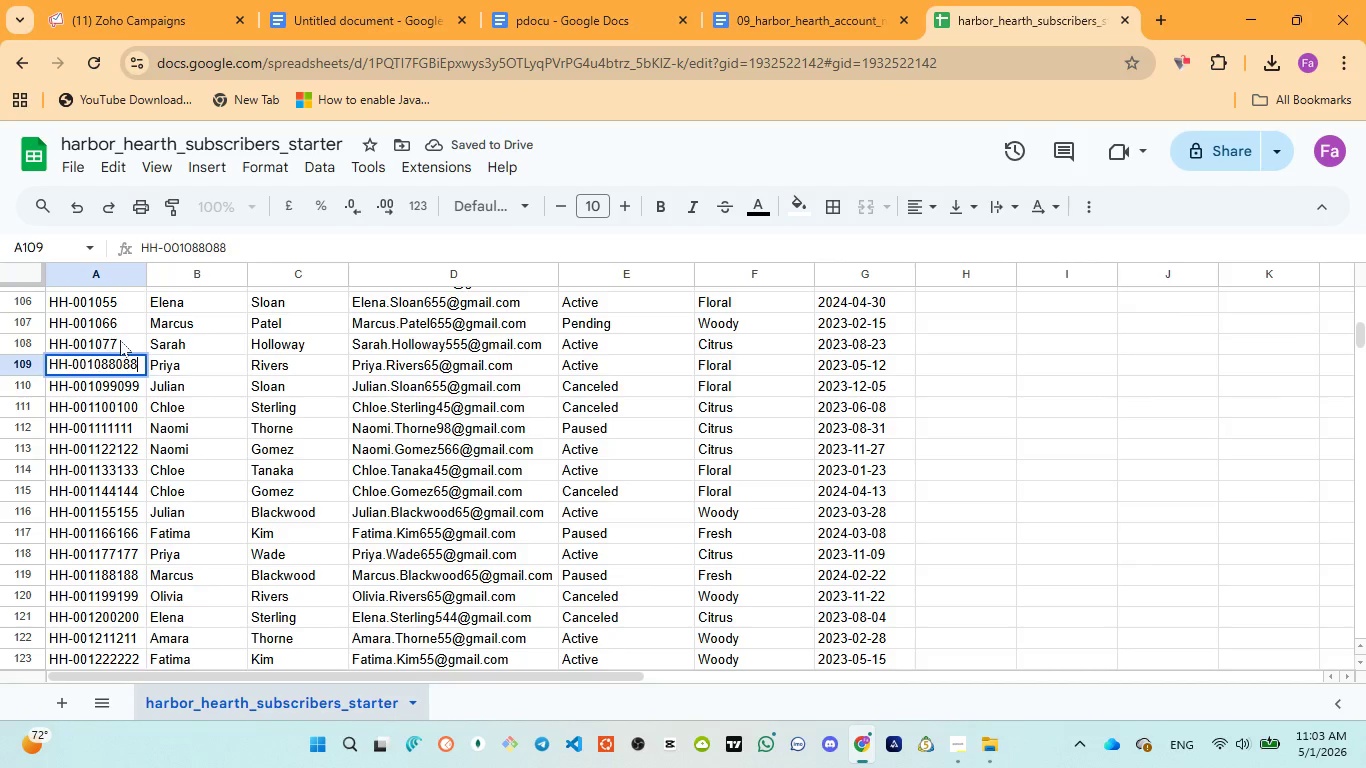 
left_click([120, 340])
 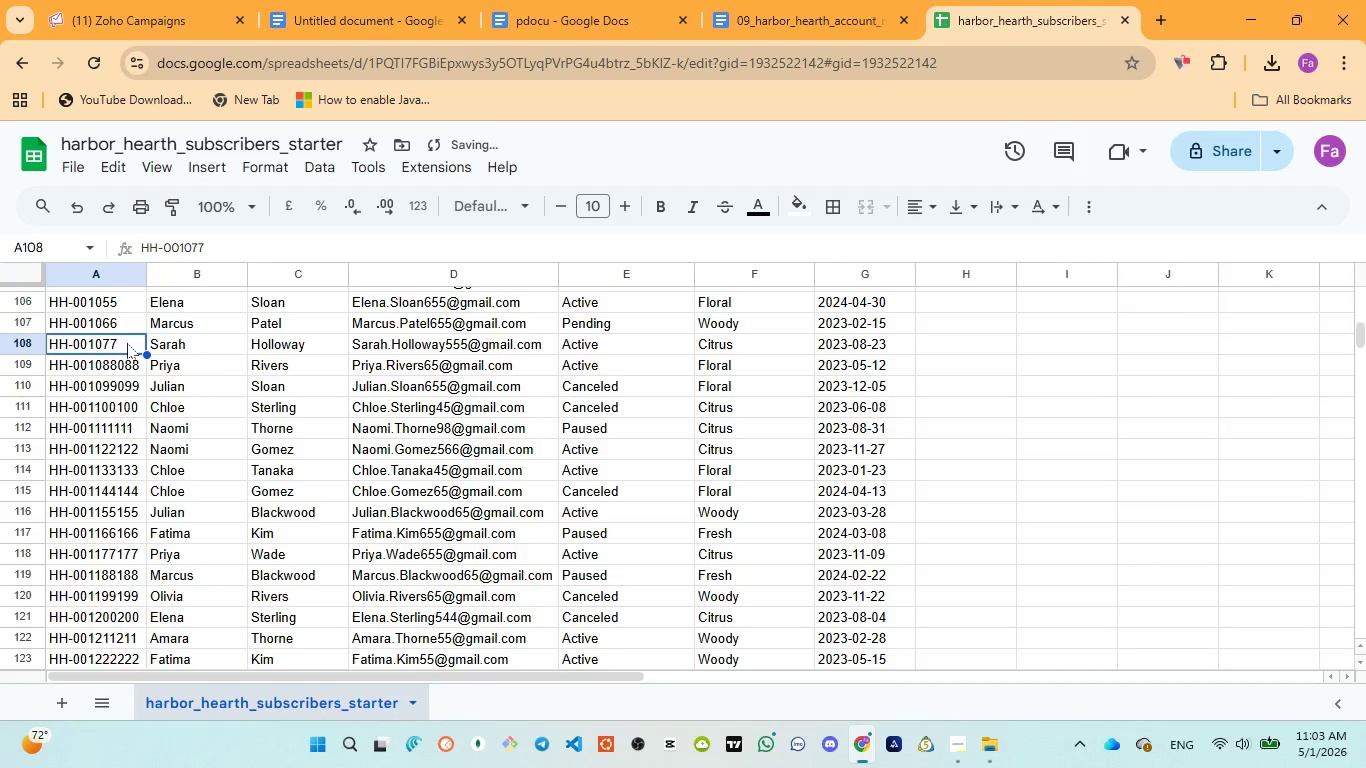 
double_click([127, 343])
 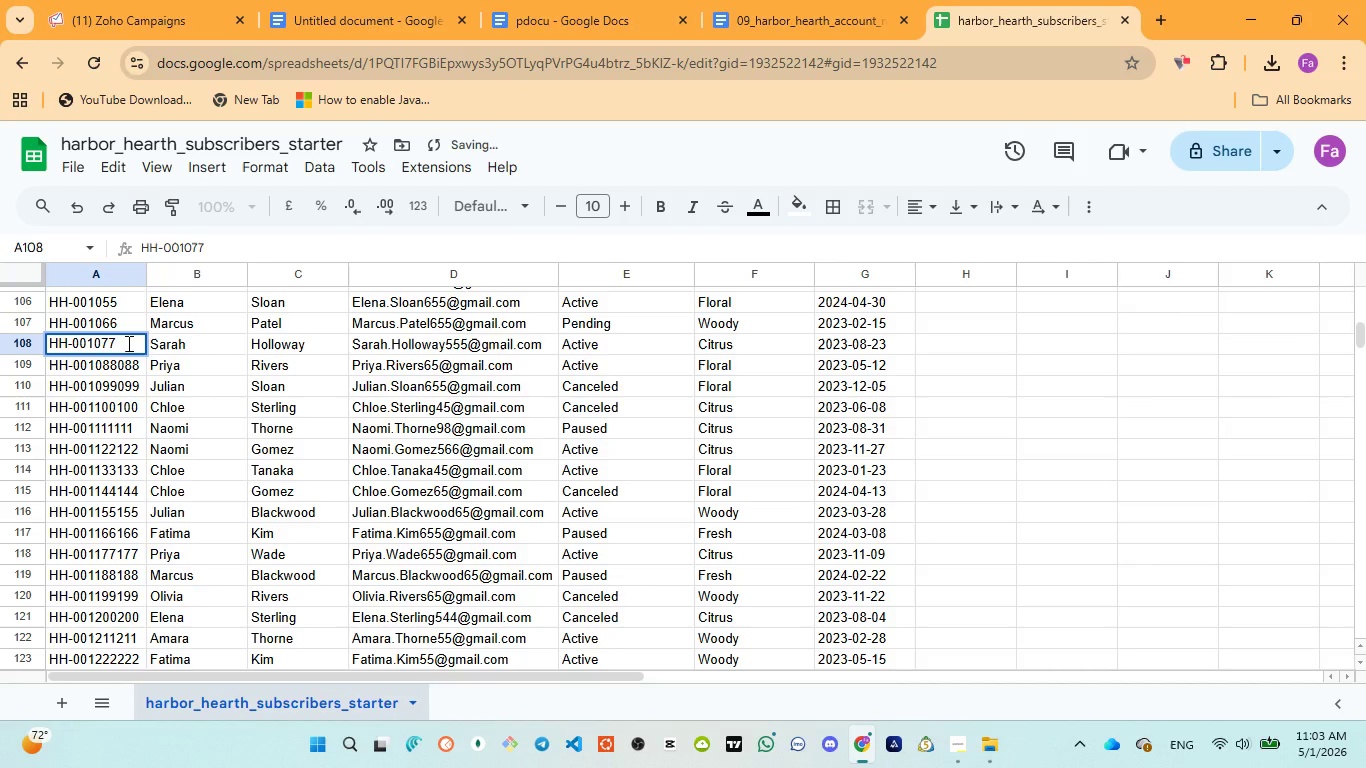 
type(077)
 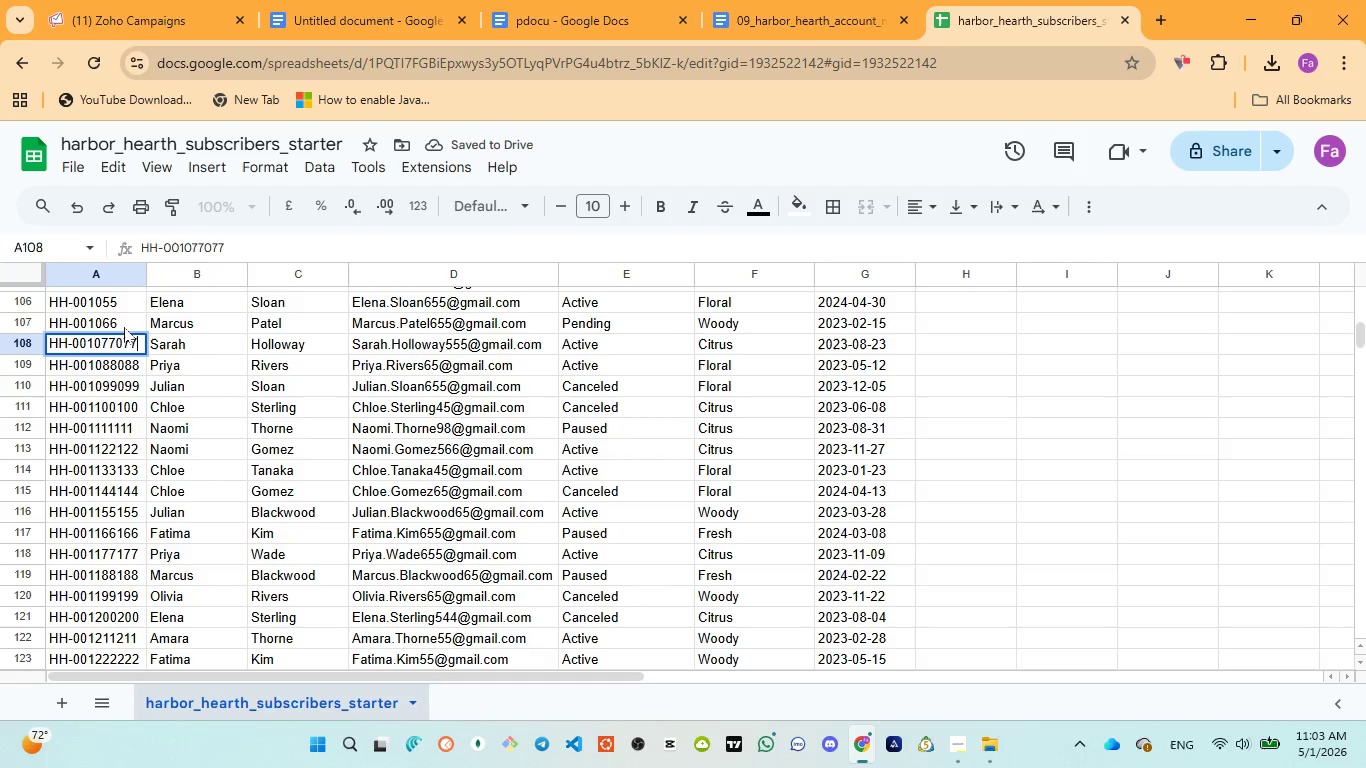 
left_click([124, 327])
 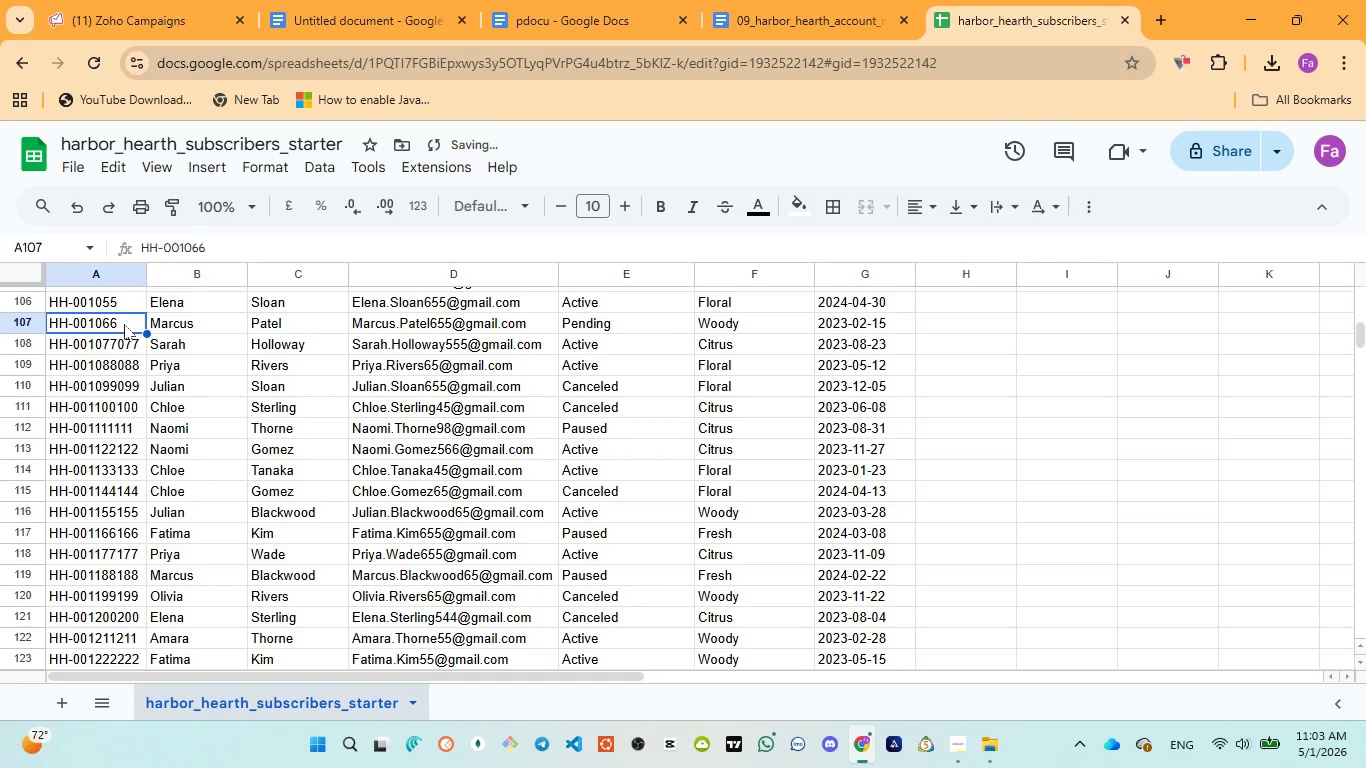 
double_click([124, 324])
 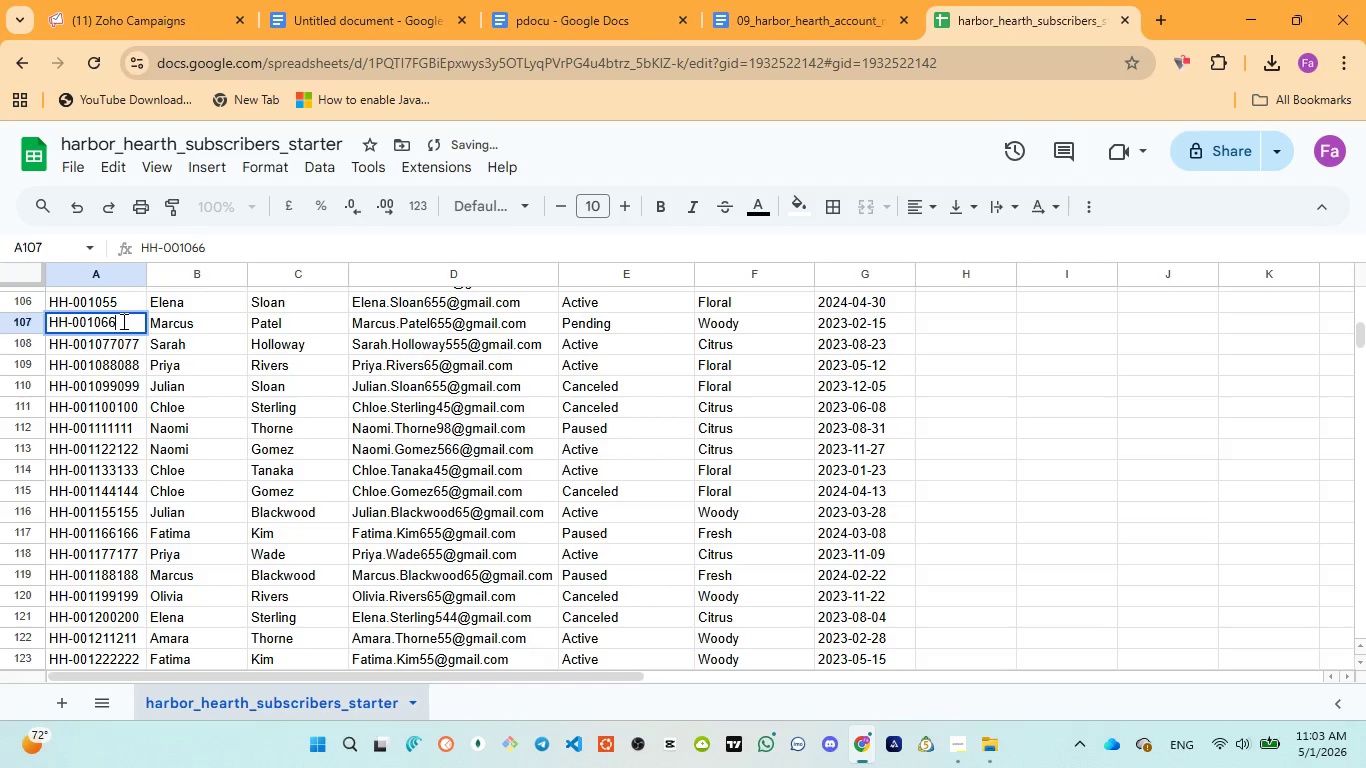 
type(066)
 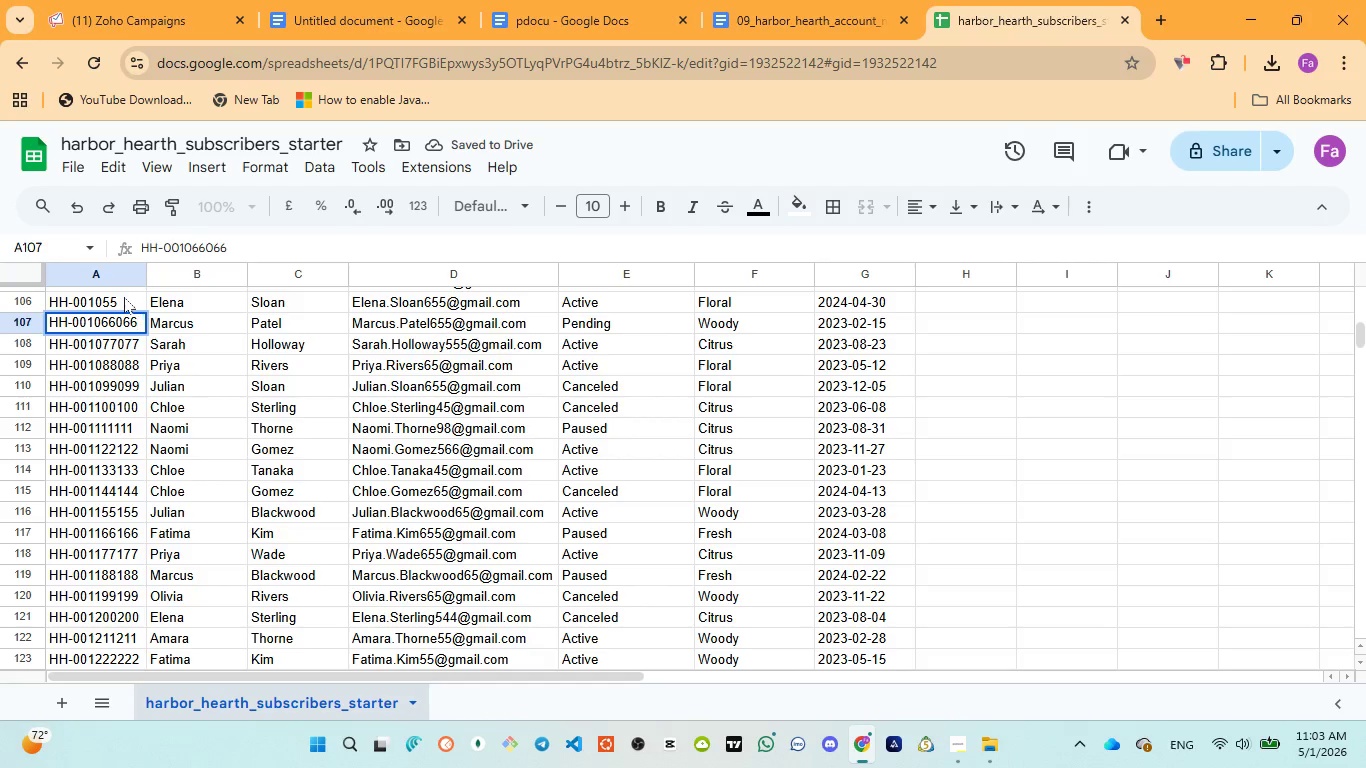 
left_click([126, 299])
 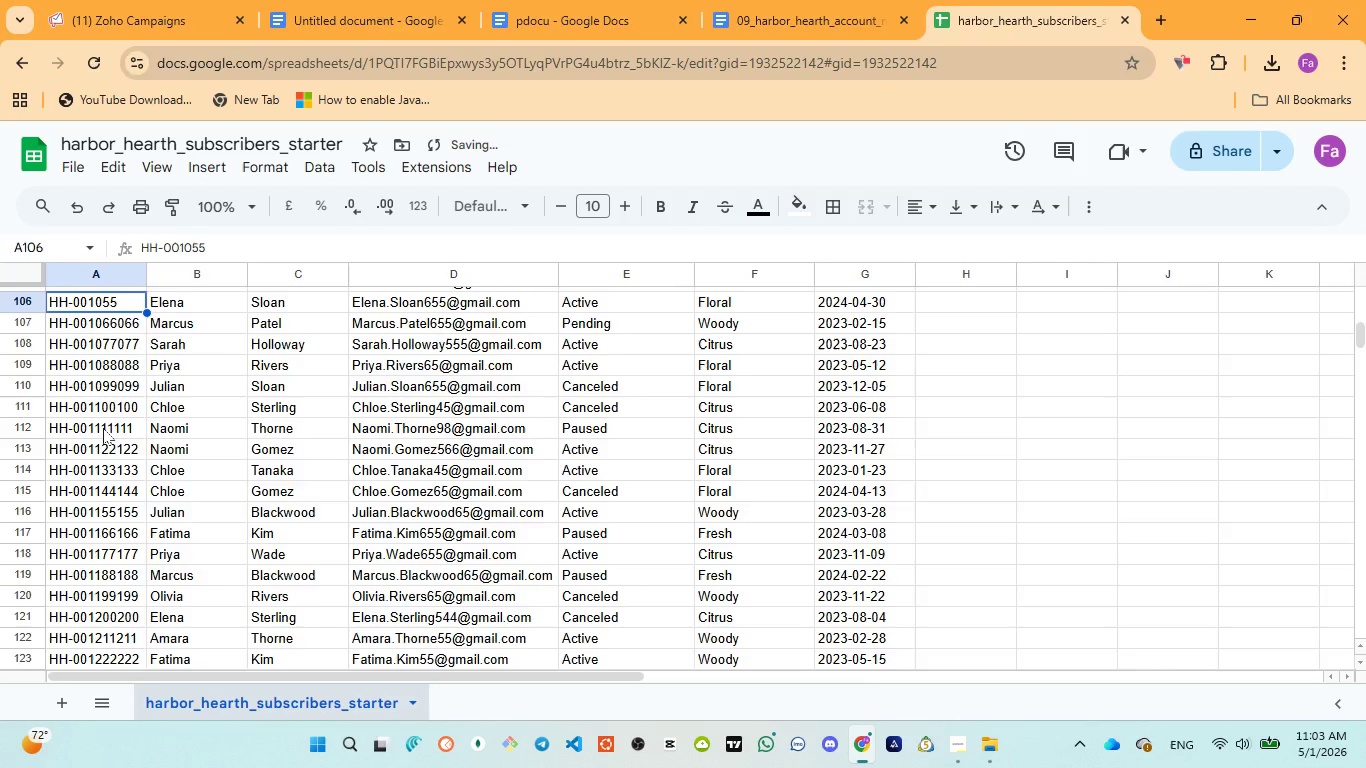 
scroll: coordinate [103, 428], scroll_direction: up, amount: 1.0
 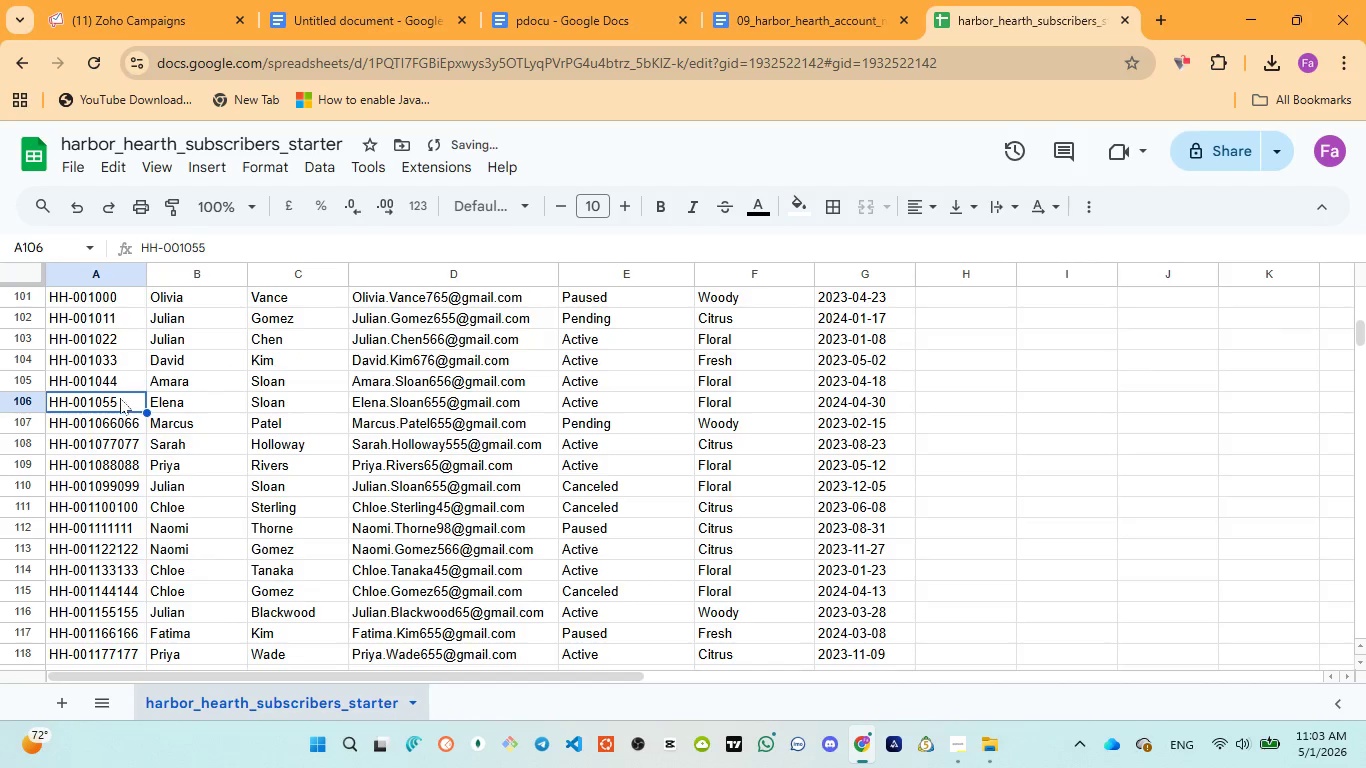 
double_click([123, 398])
 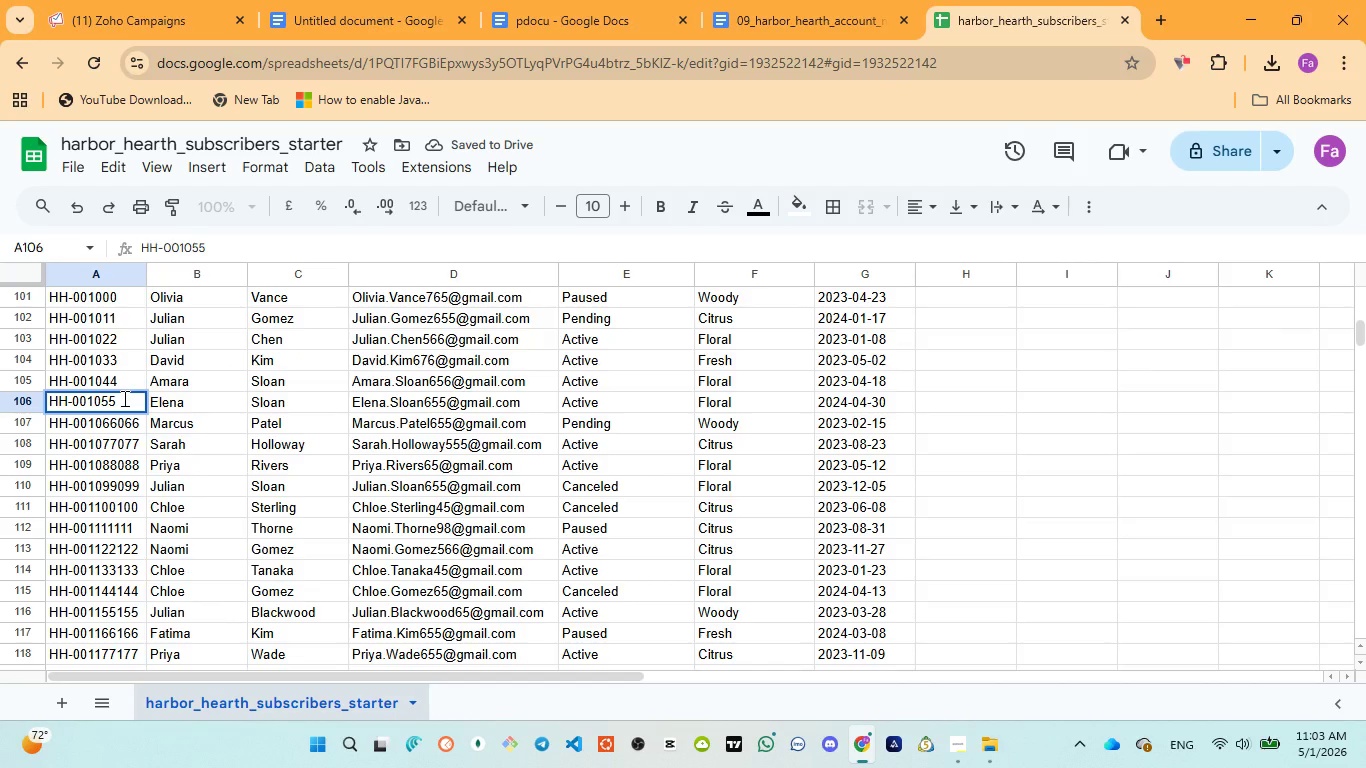 
type(055)
 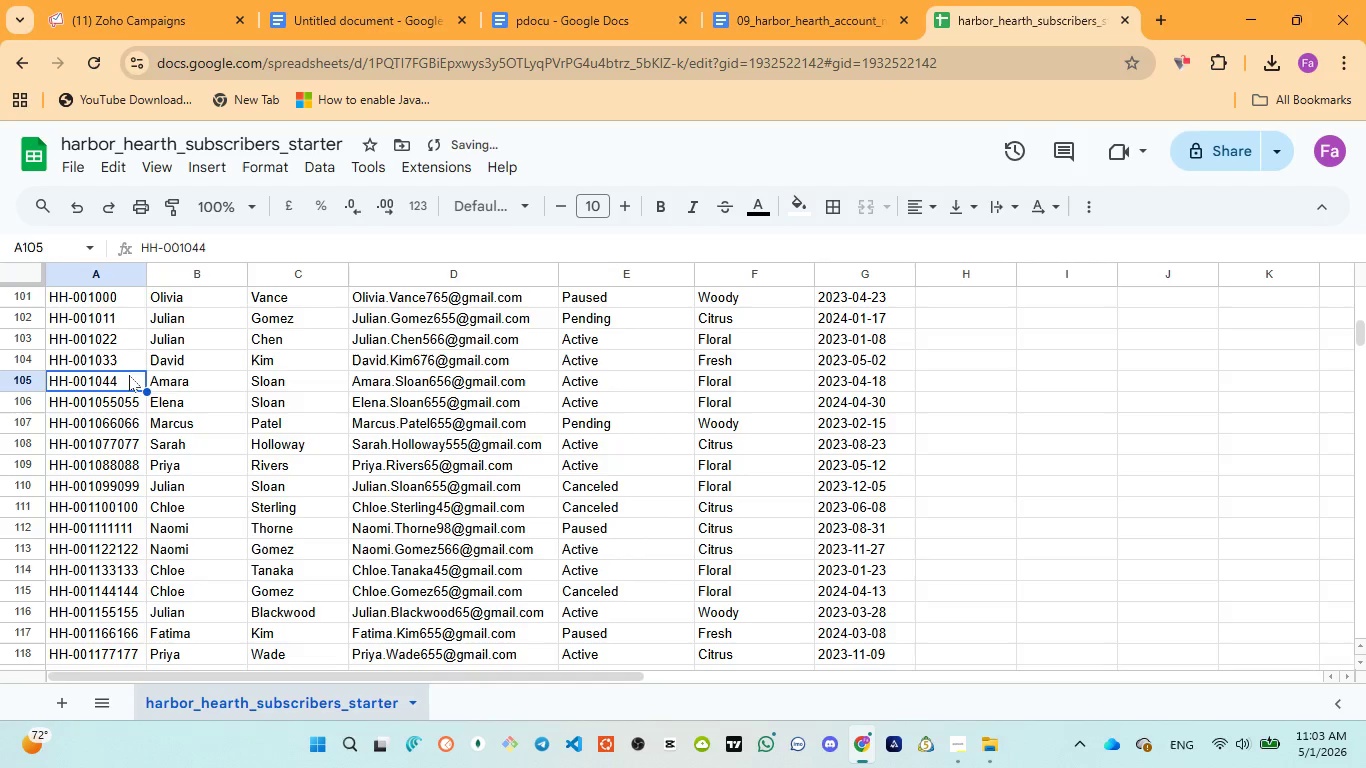 
double_click([129, 384])
 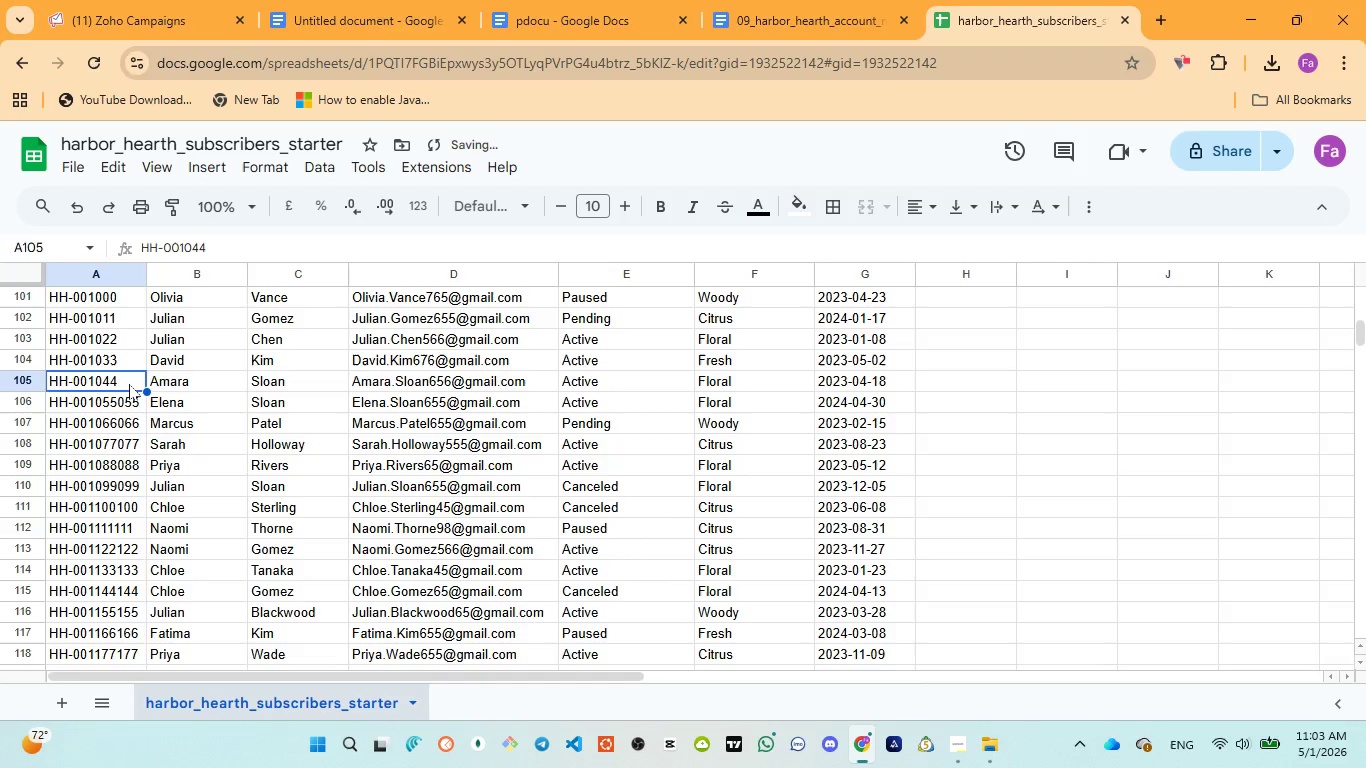 
triple_click([129, 384])
 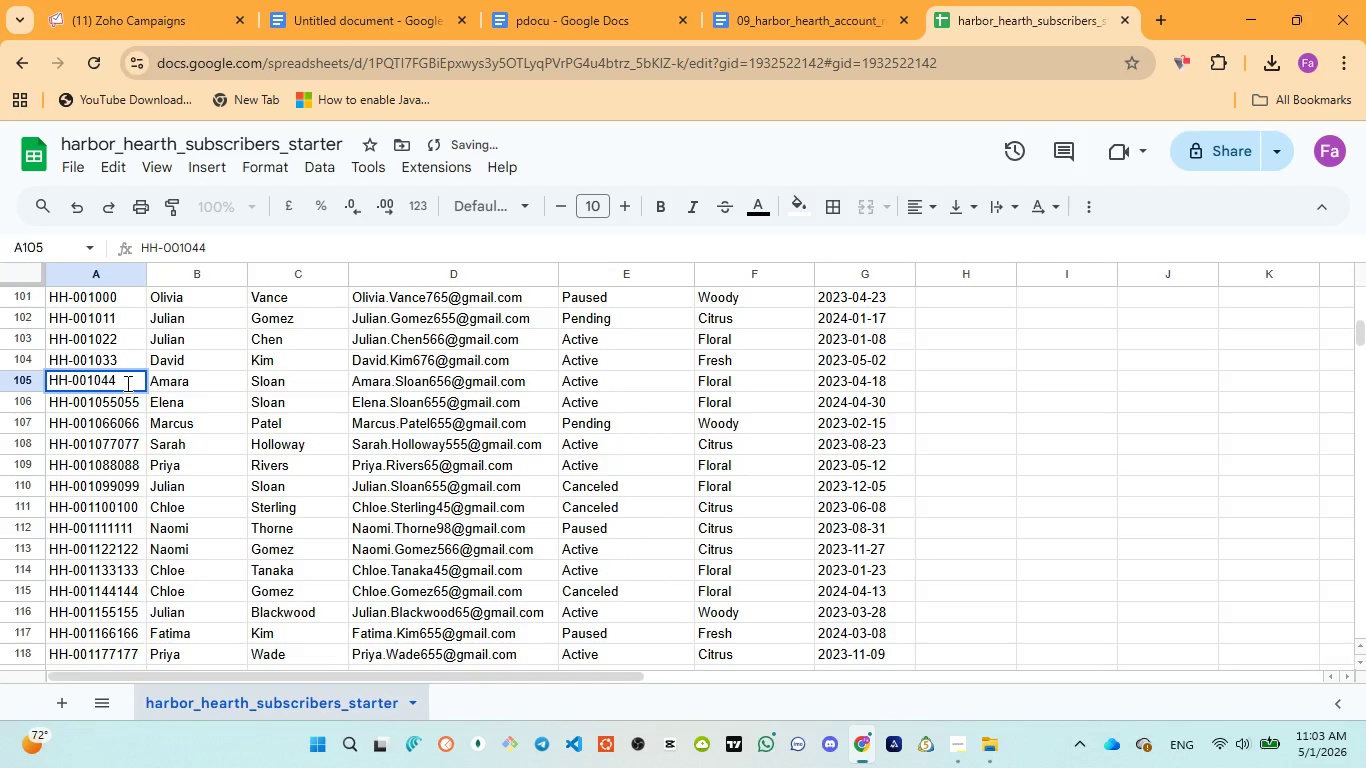 
type(04)
 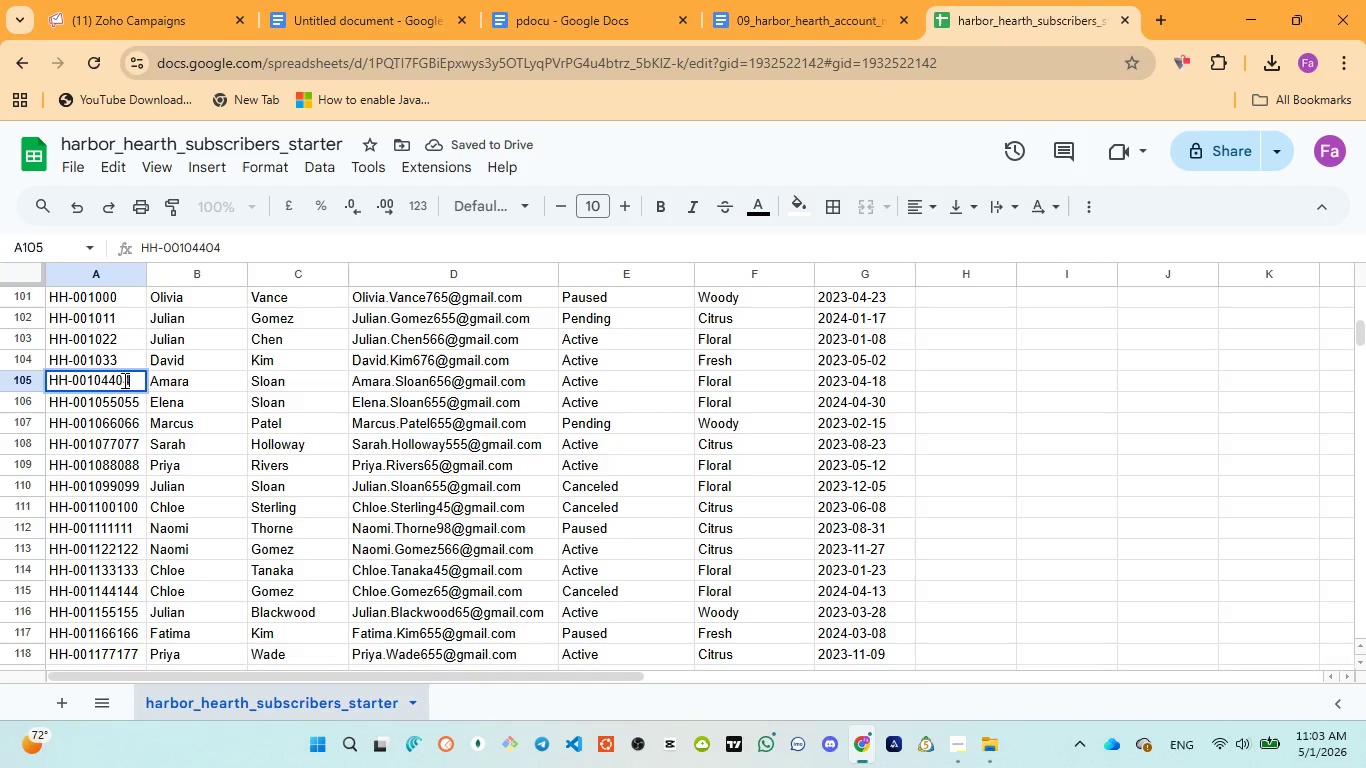 
key(4)
 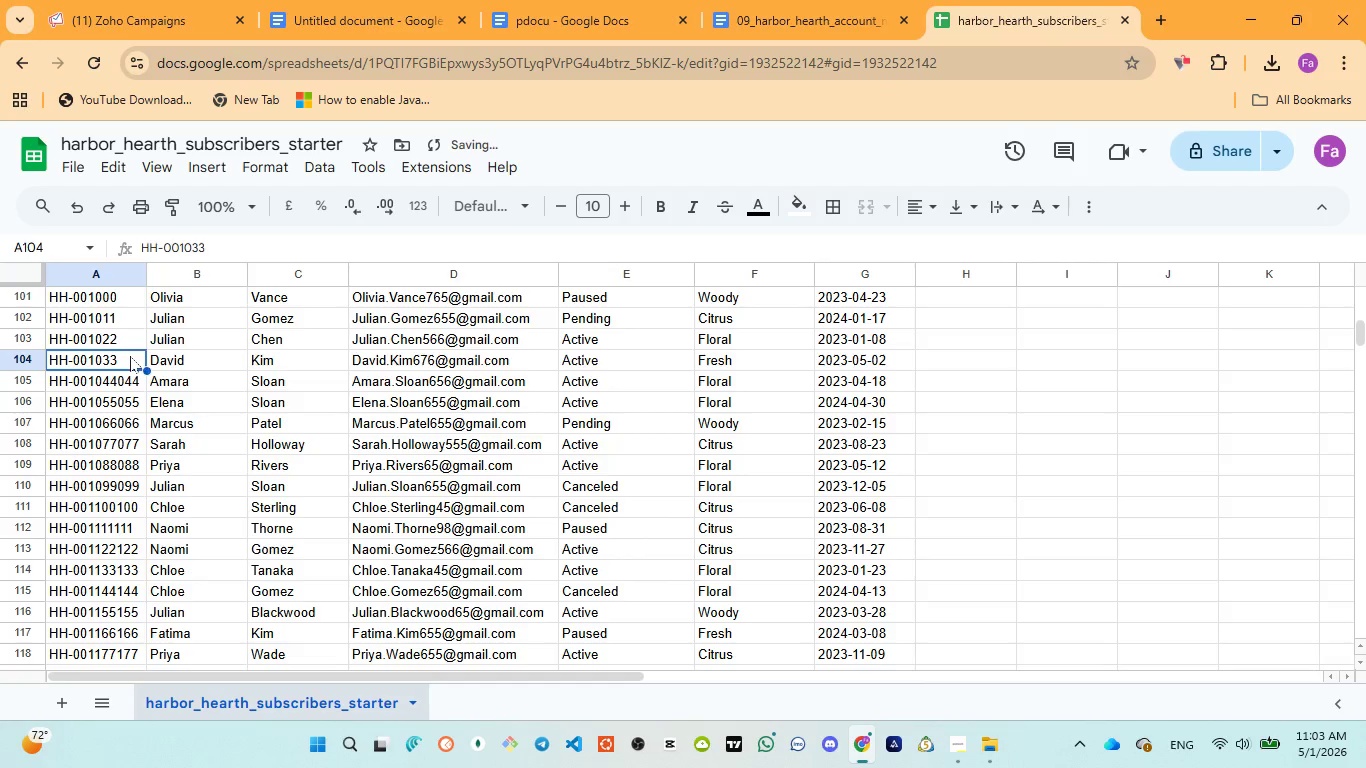 
double_click([130, 355])
 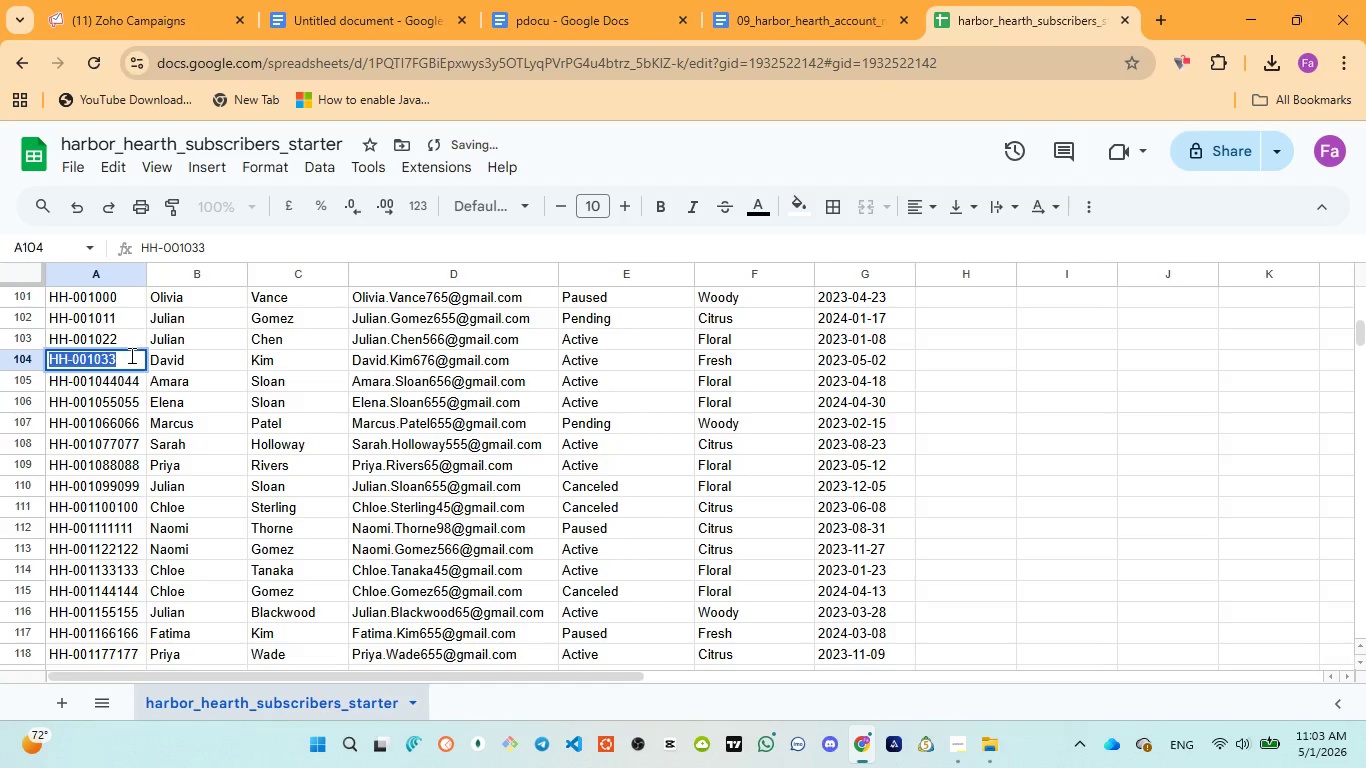 
triple_click([130, 355])
 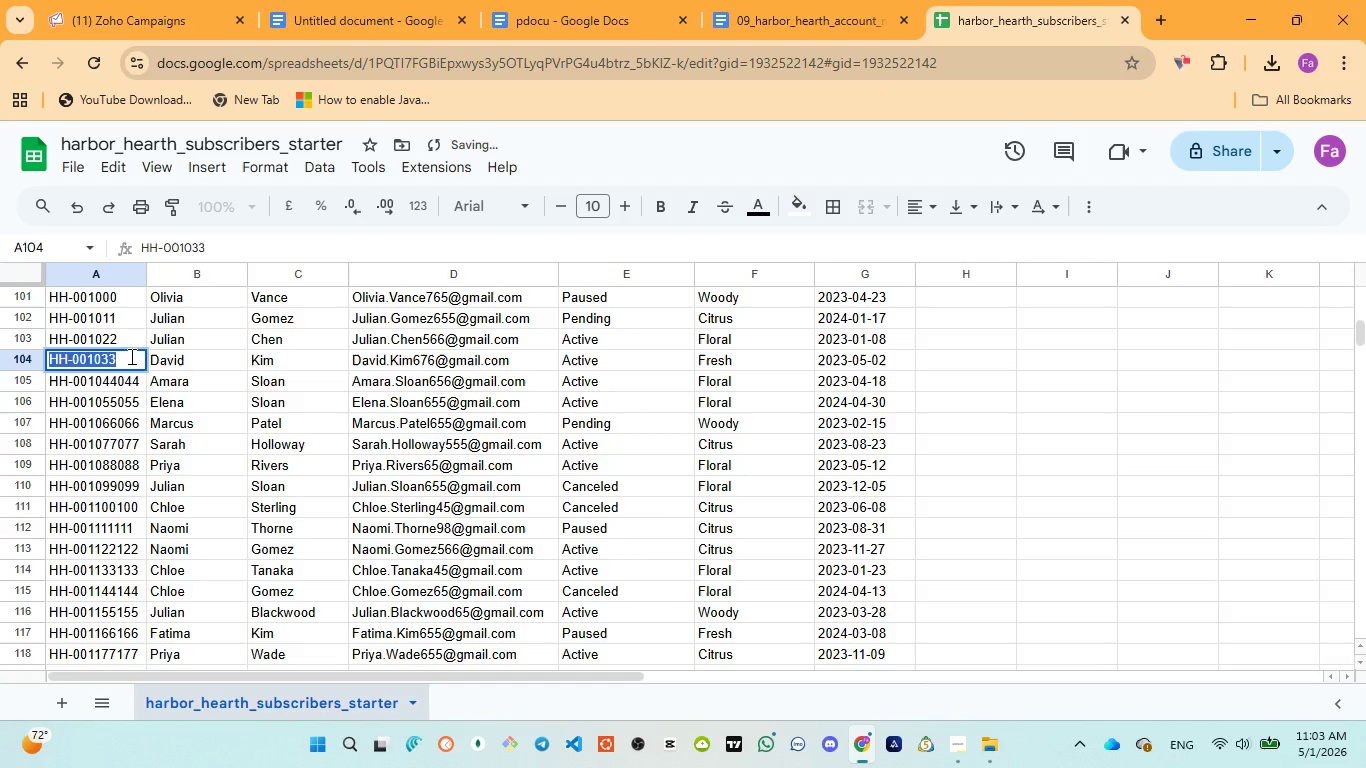 
left_click([130, 356])
 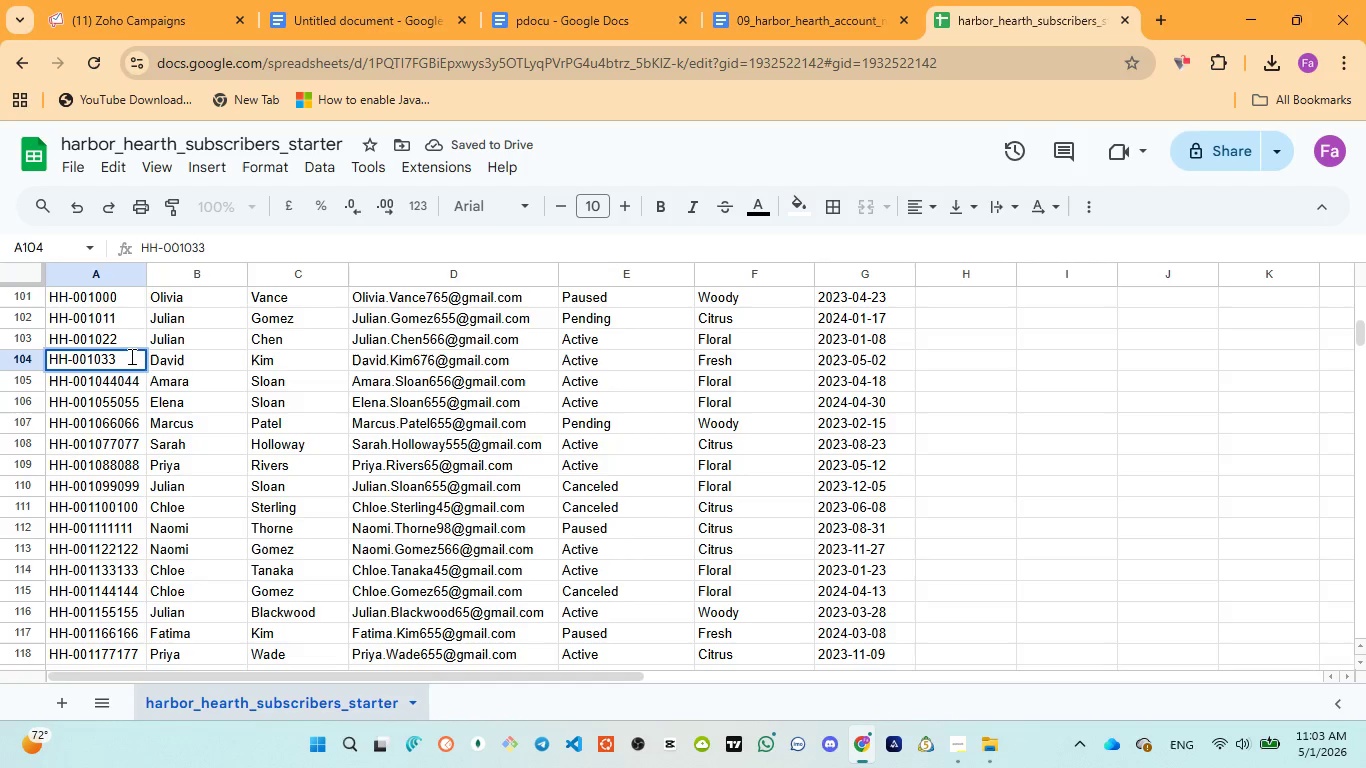 
type(033)
 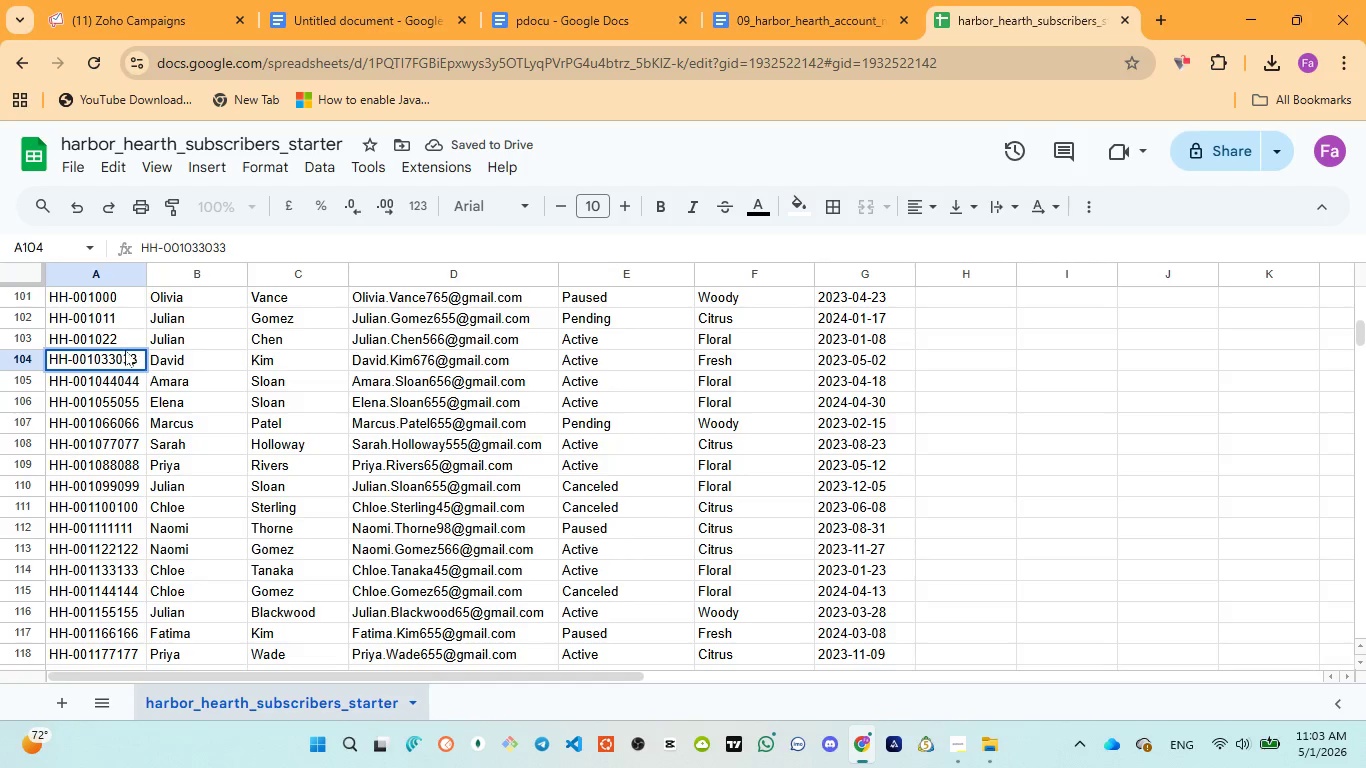 
left_click([127, 350])
 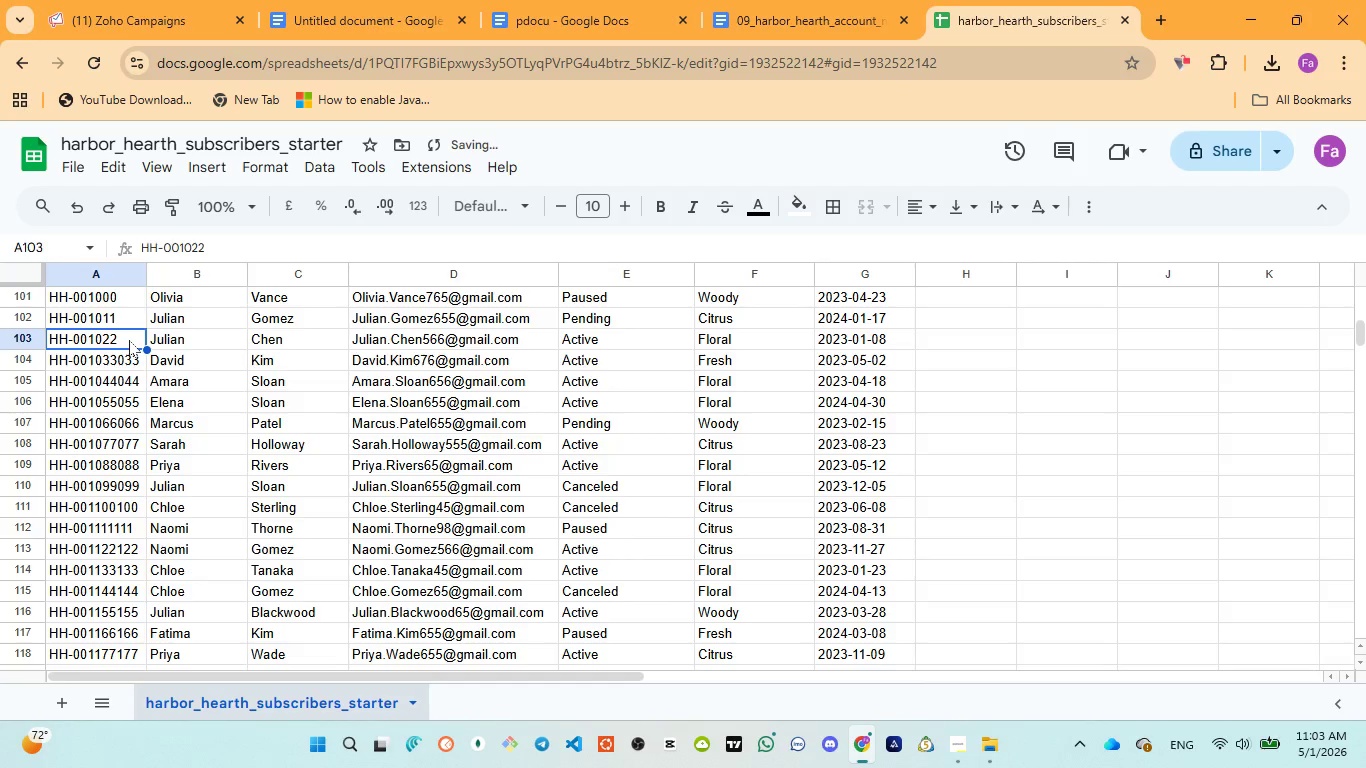 
double_click([129, 340])
 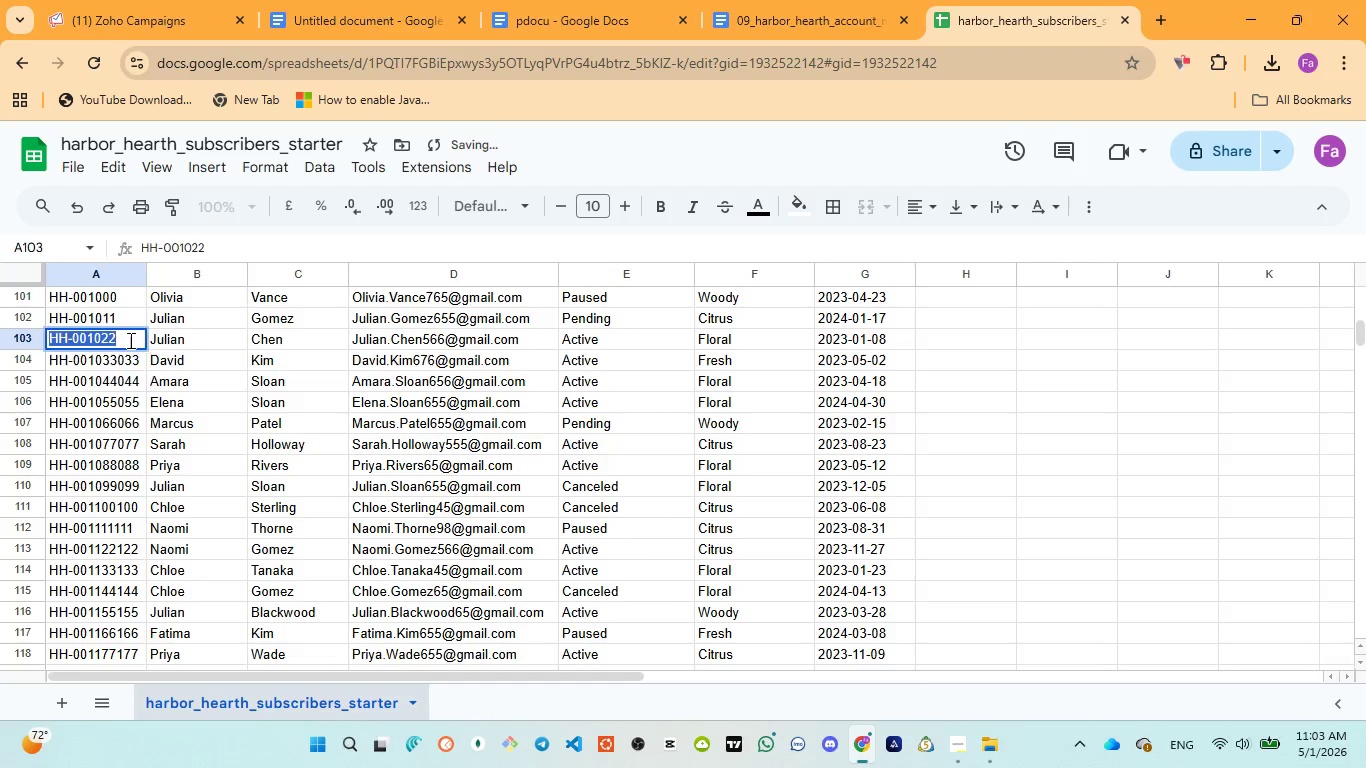 
triple_click([129, 340])
 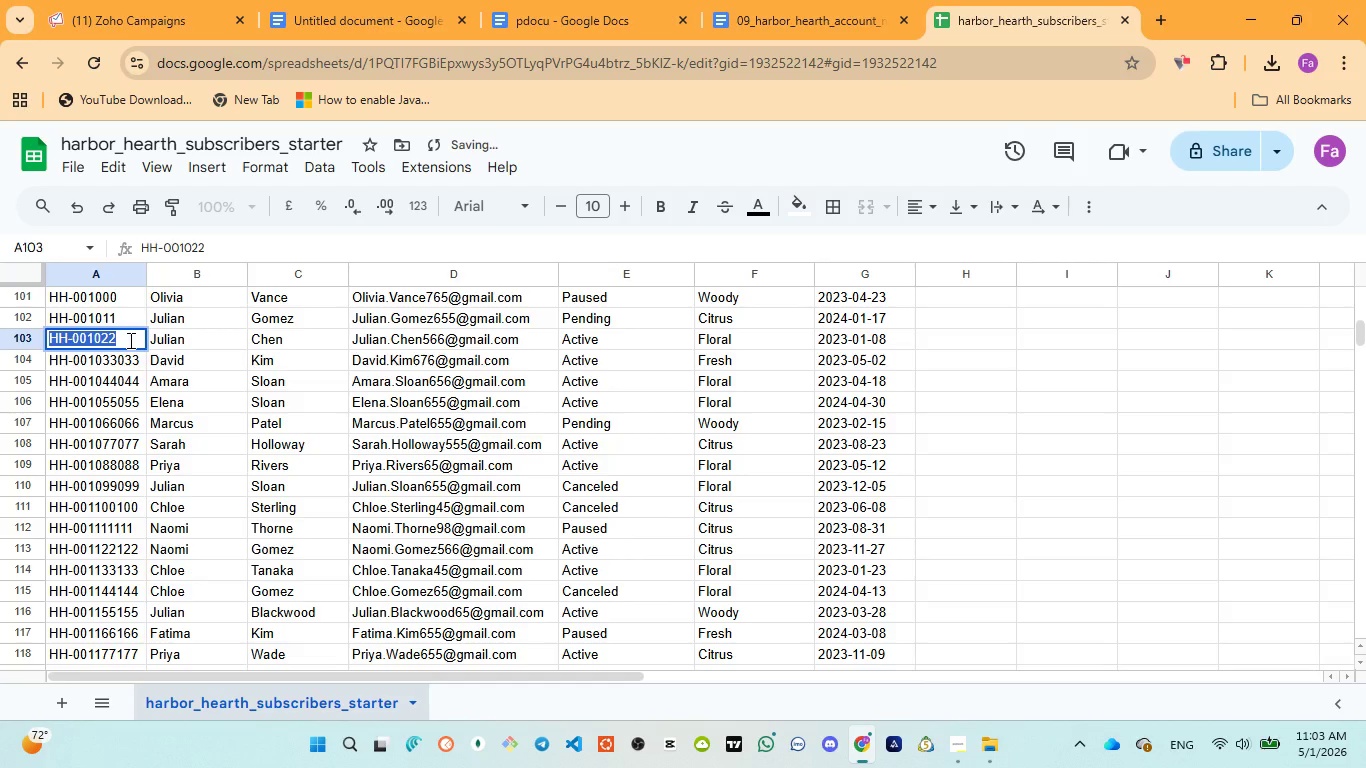 
left_click([129, 340])
 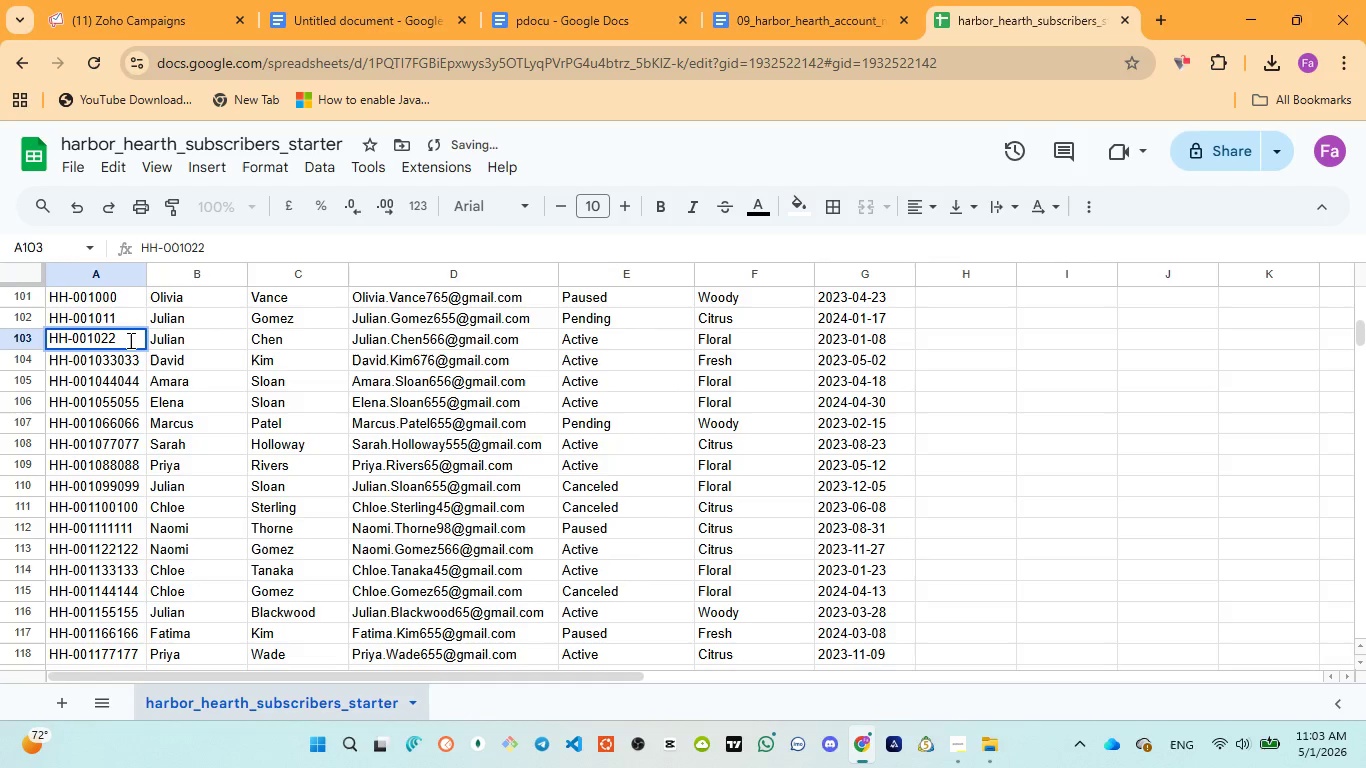 
type(022)
 